 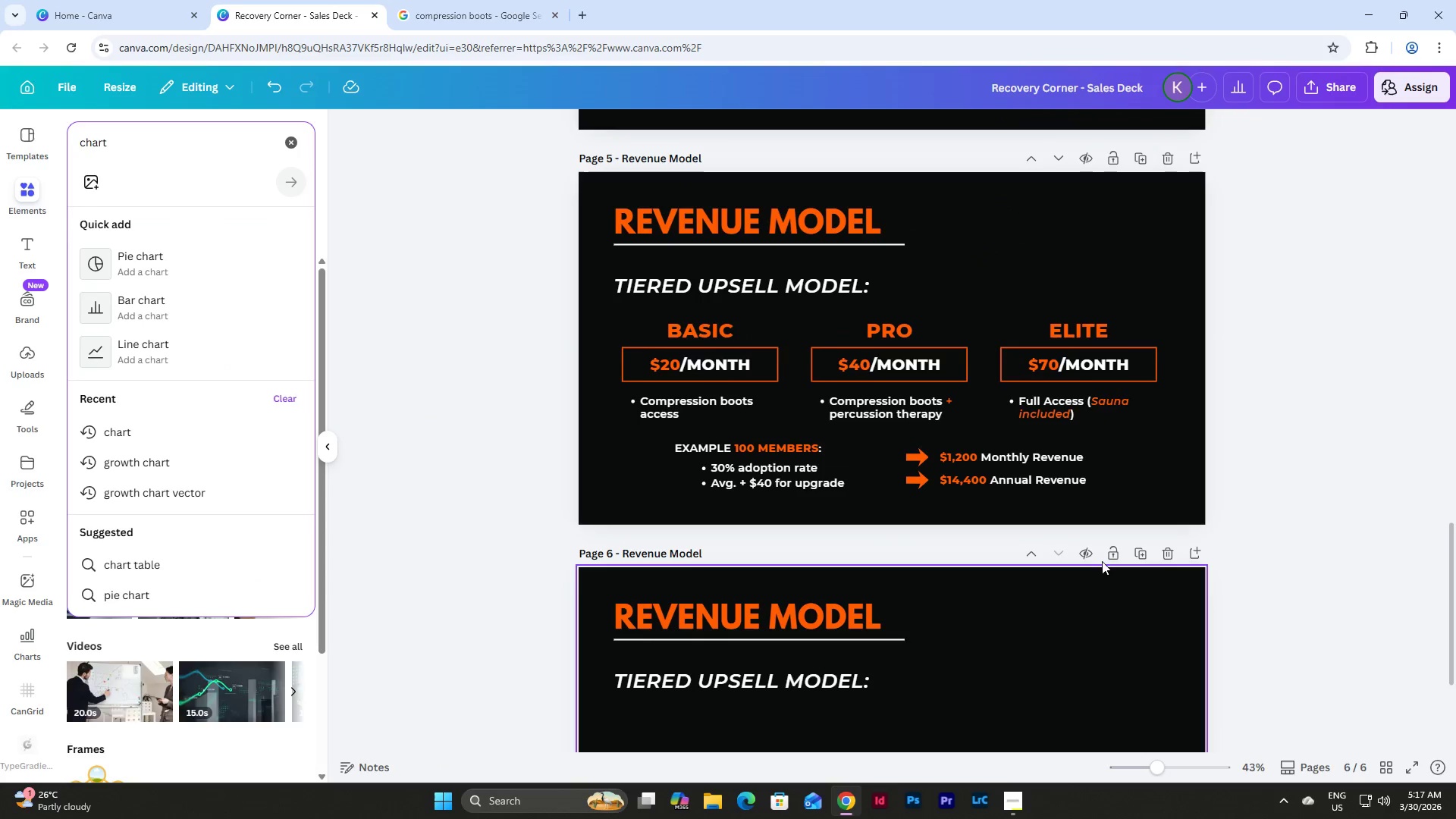 
scroll: coordinate [1164, 588], scroll_direction: up, amount: 4.0
 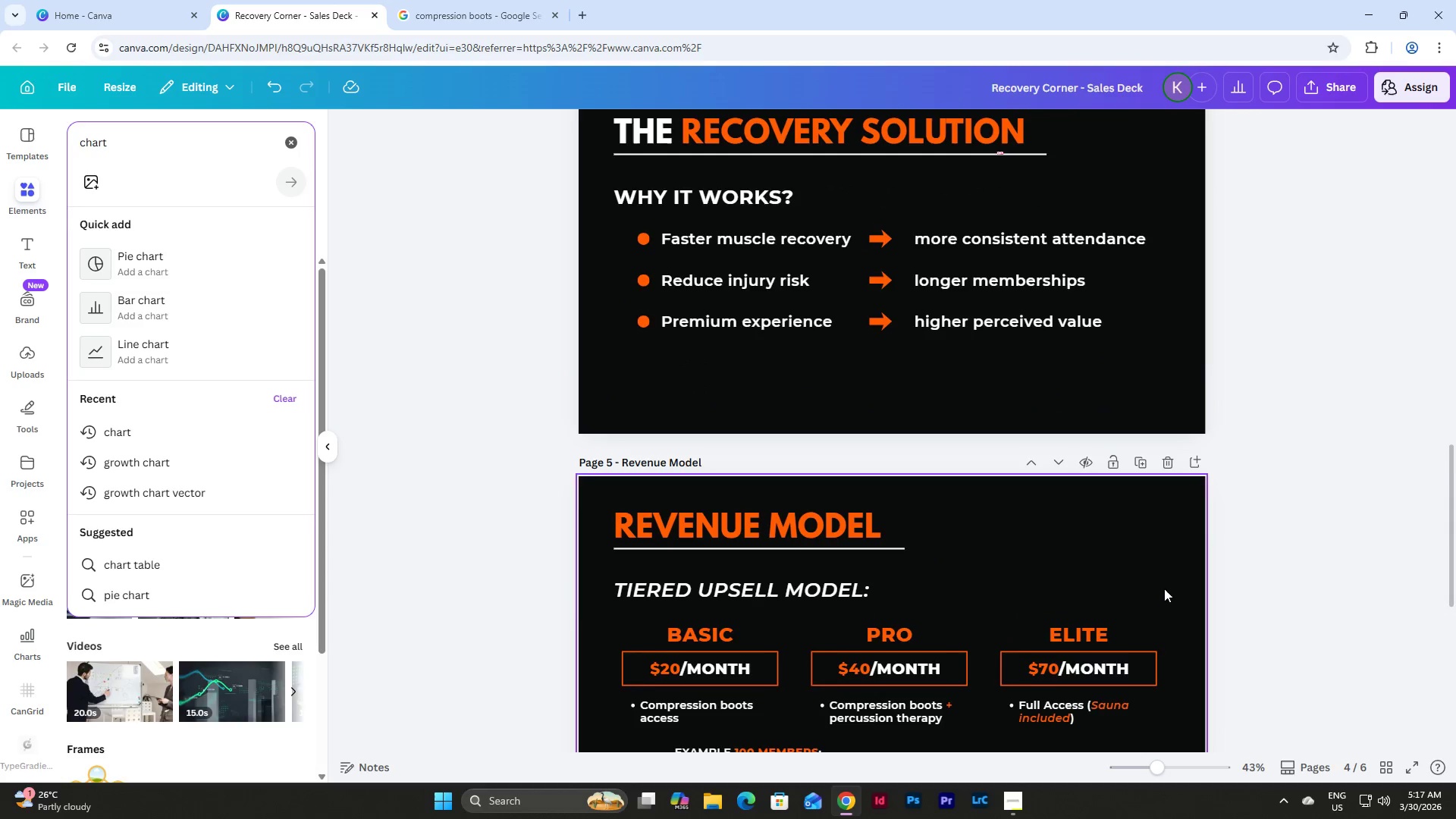 
scroll: coordinate [1164, 588], scroll_direction: down, amount: 9.0
 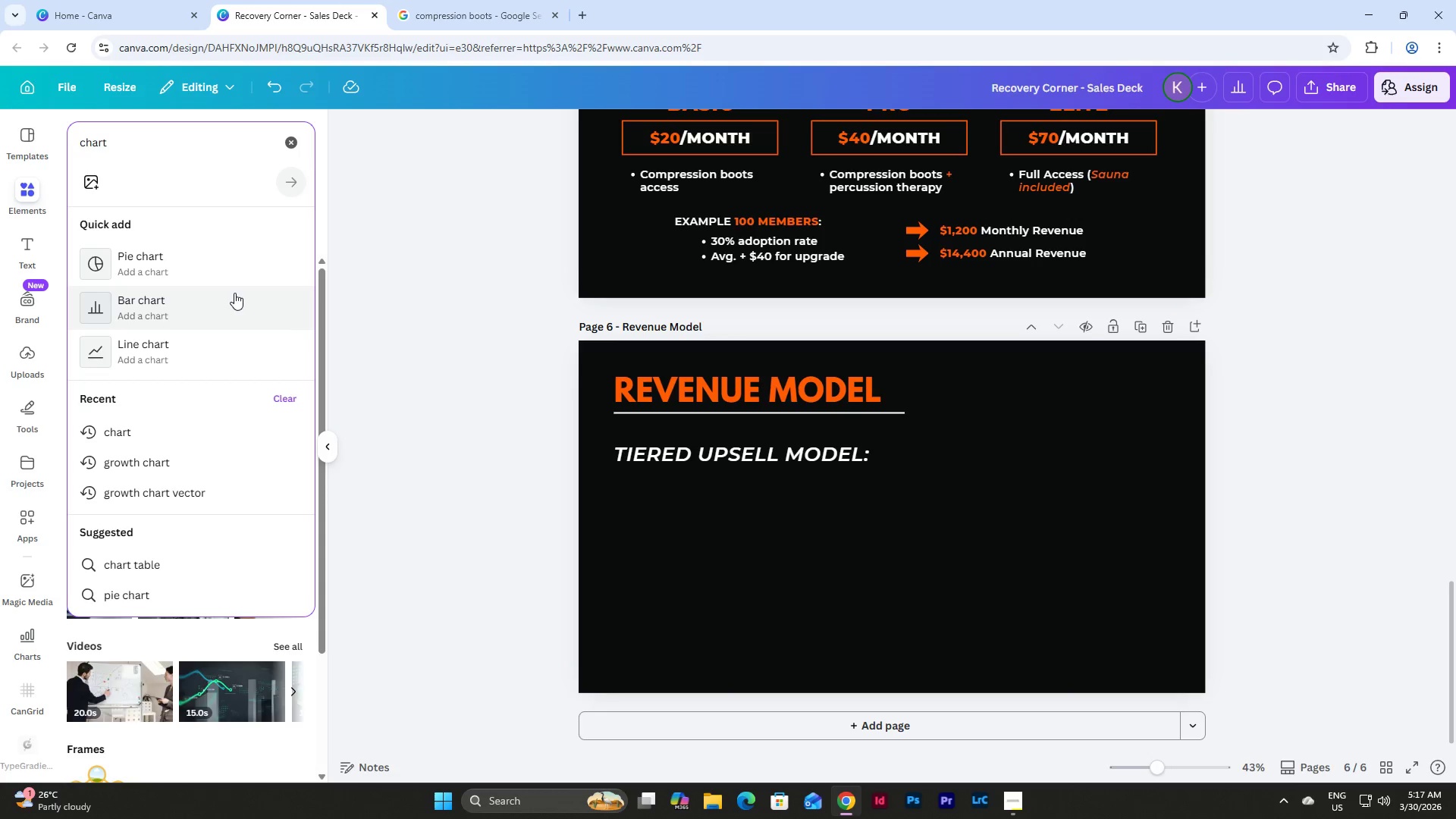 
left_click([216, 347])
 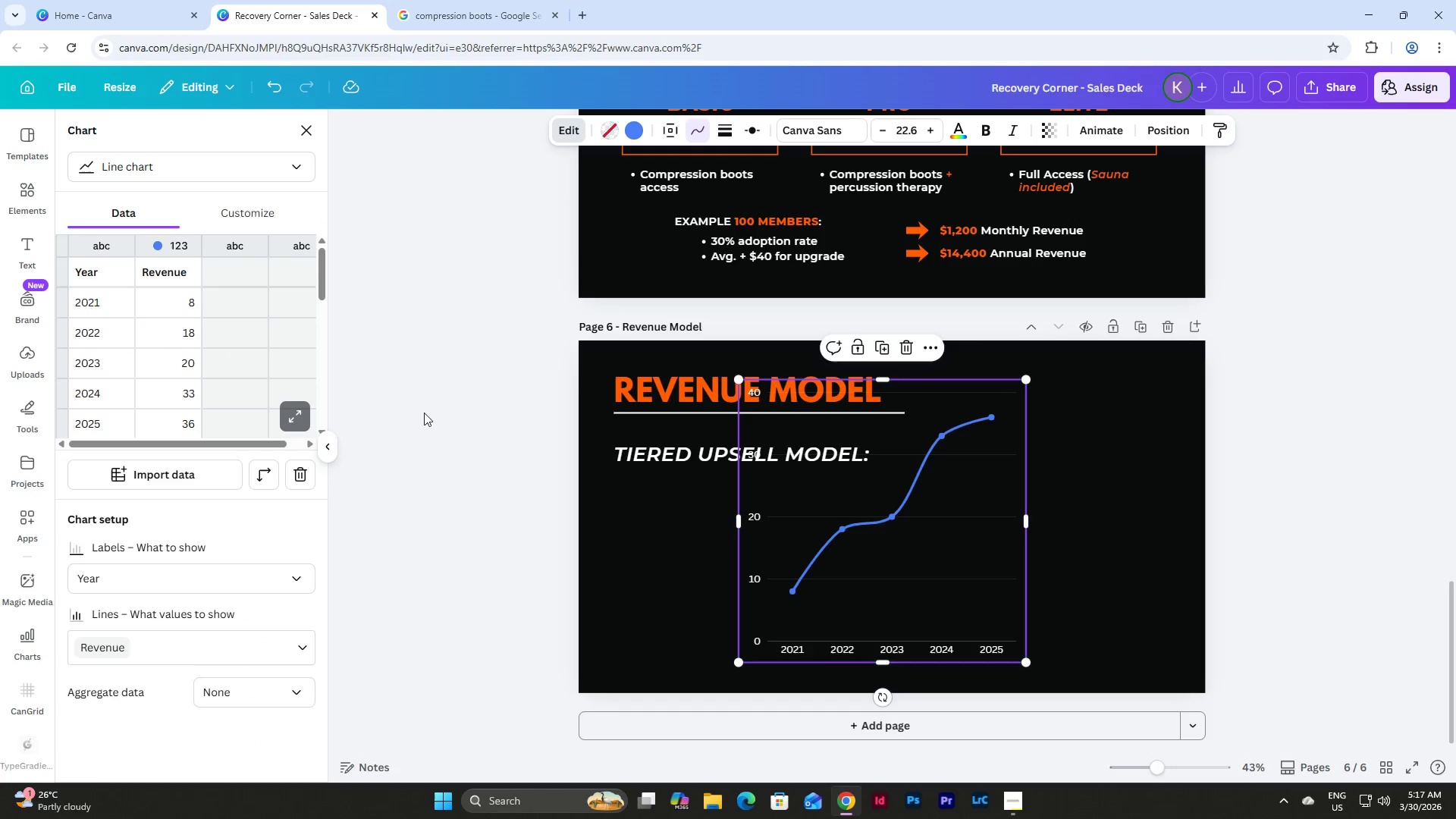 
left_click_drag(start_coordinate=[896, 512], to_coordinate=[896, 526])
 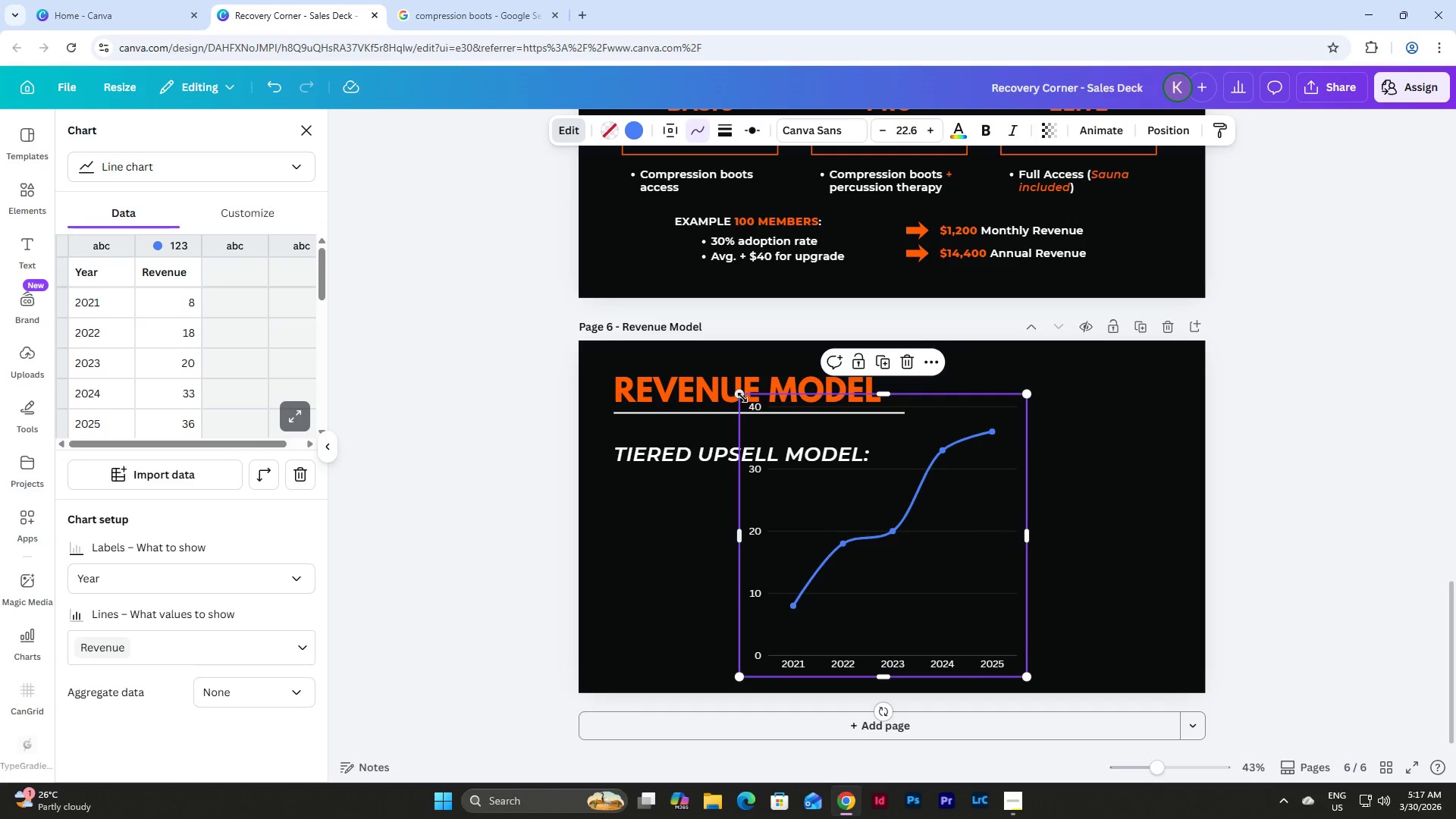 
left_click_drag(start_coordinate=[740, 394], to_coordinate=[827, 489])
 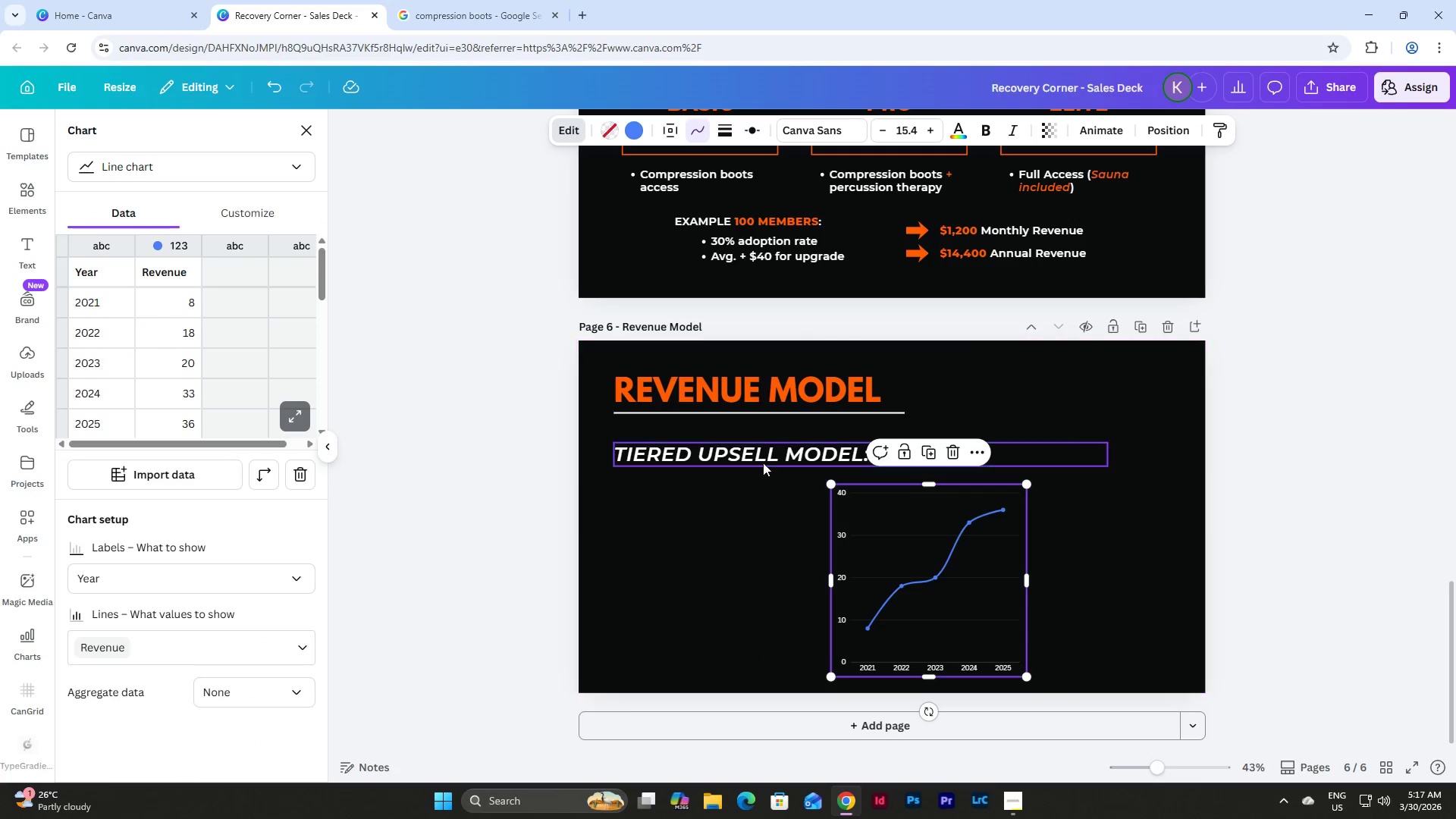 
left_click([758, 457])
 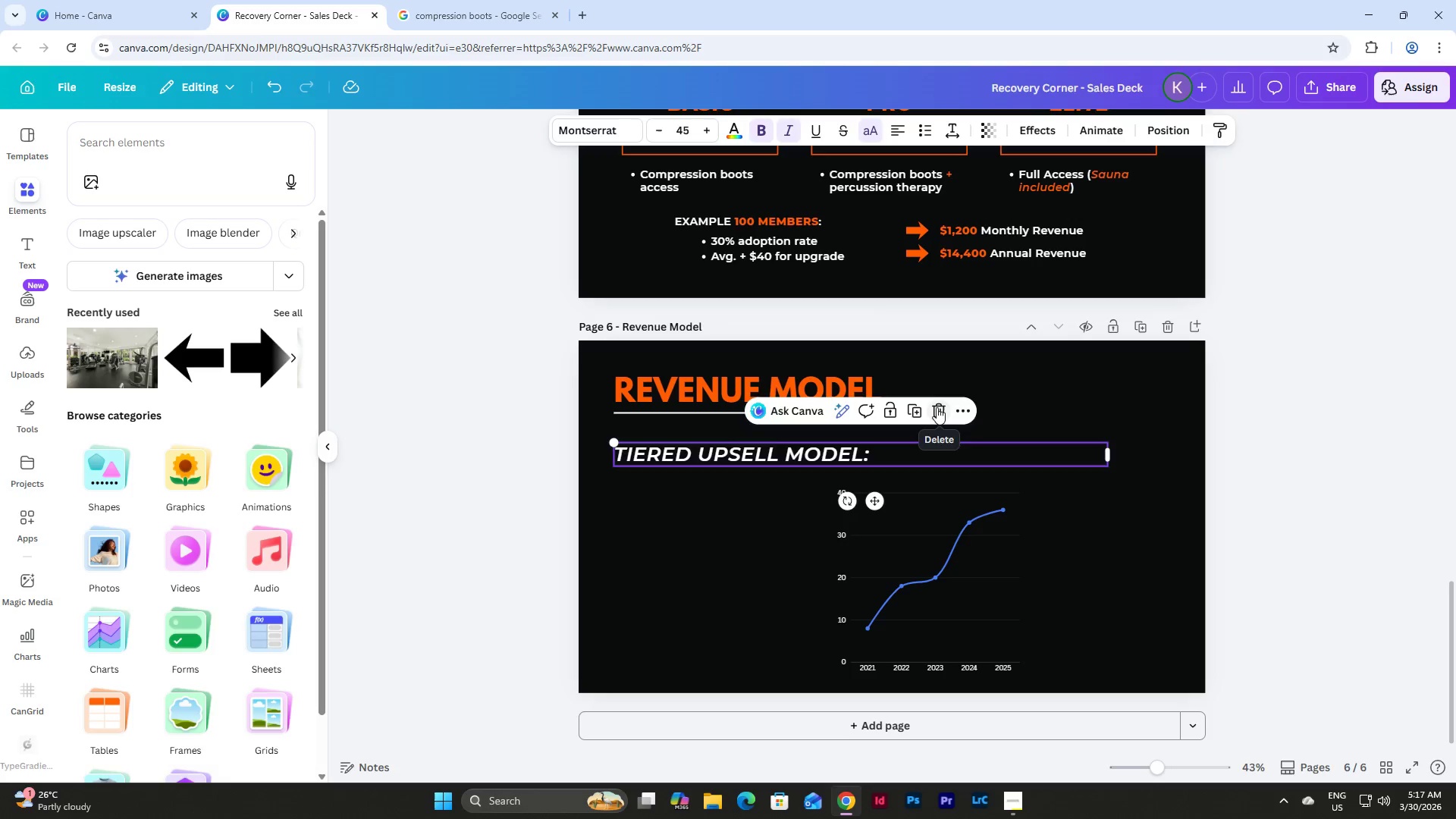 
double_click([913, 532])
 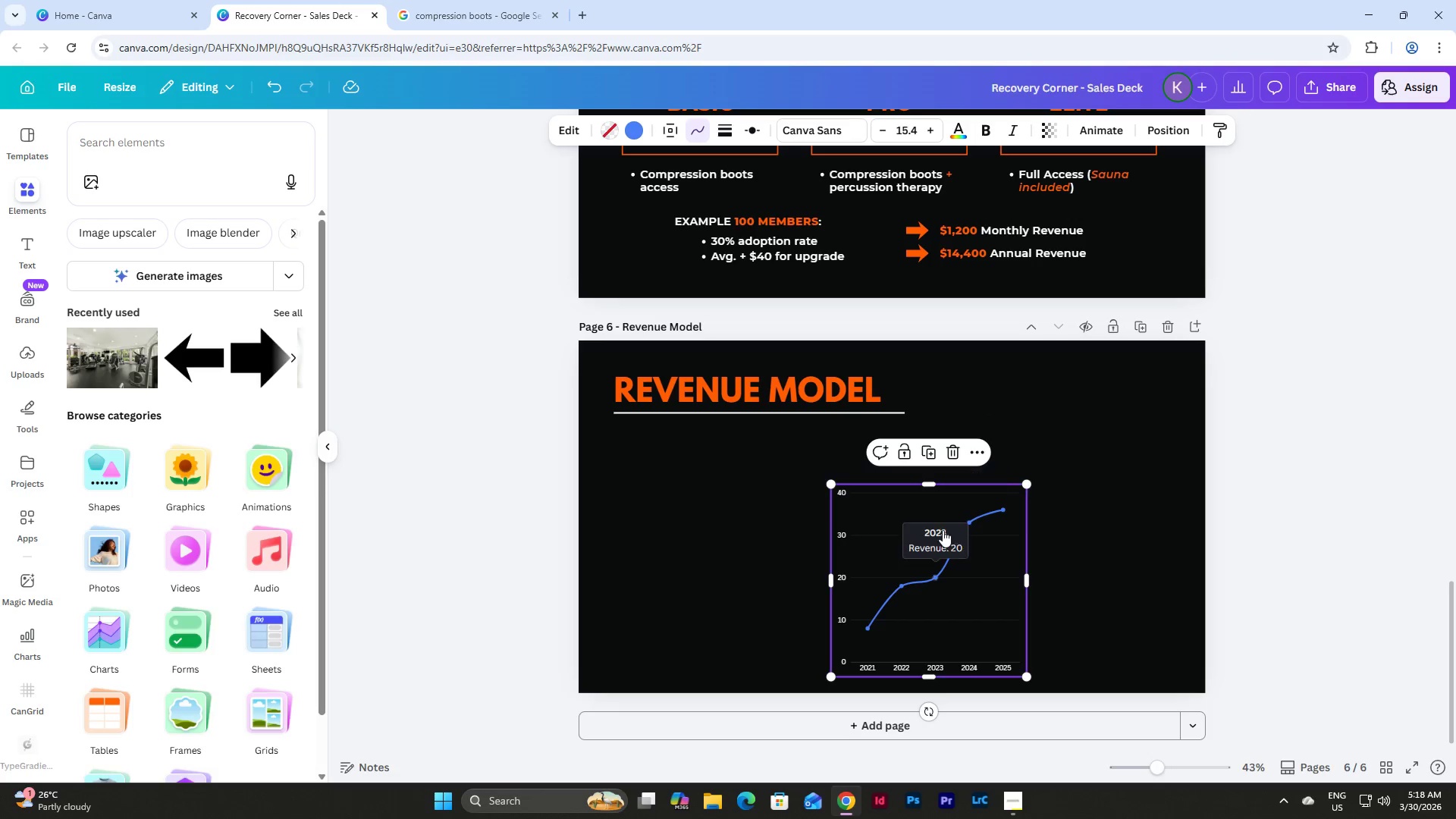 
left_click([1141, 535])
 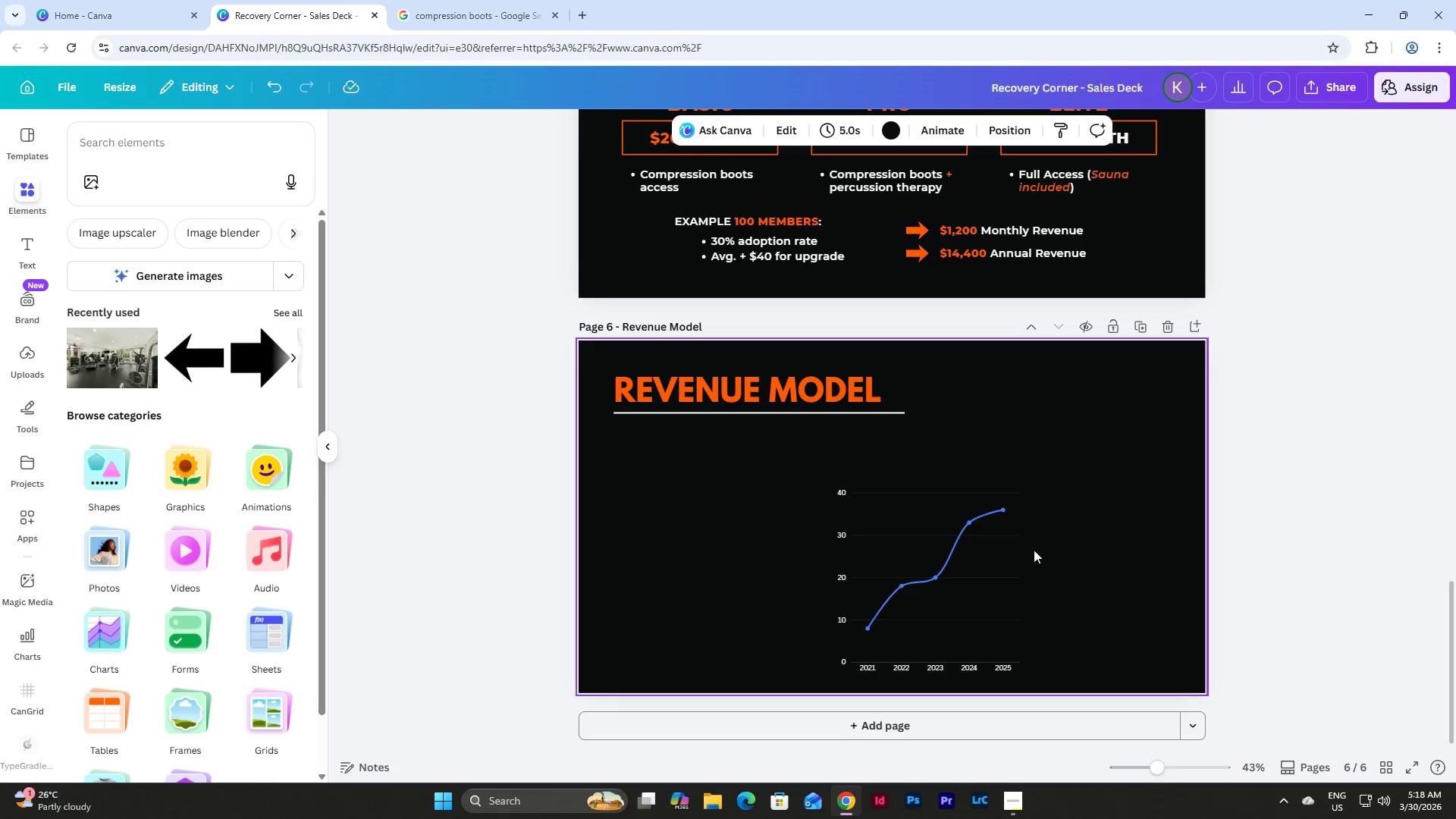 
left_click_drag(start_coordinate=[976, 551], to_coordinate=[761, 530])
 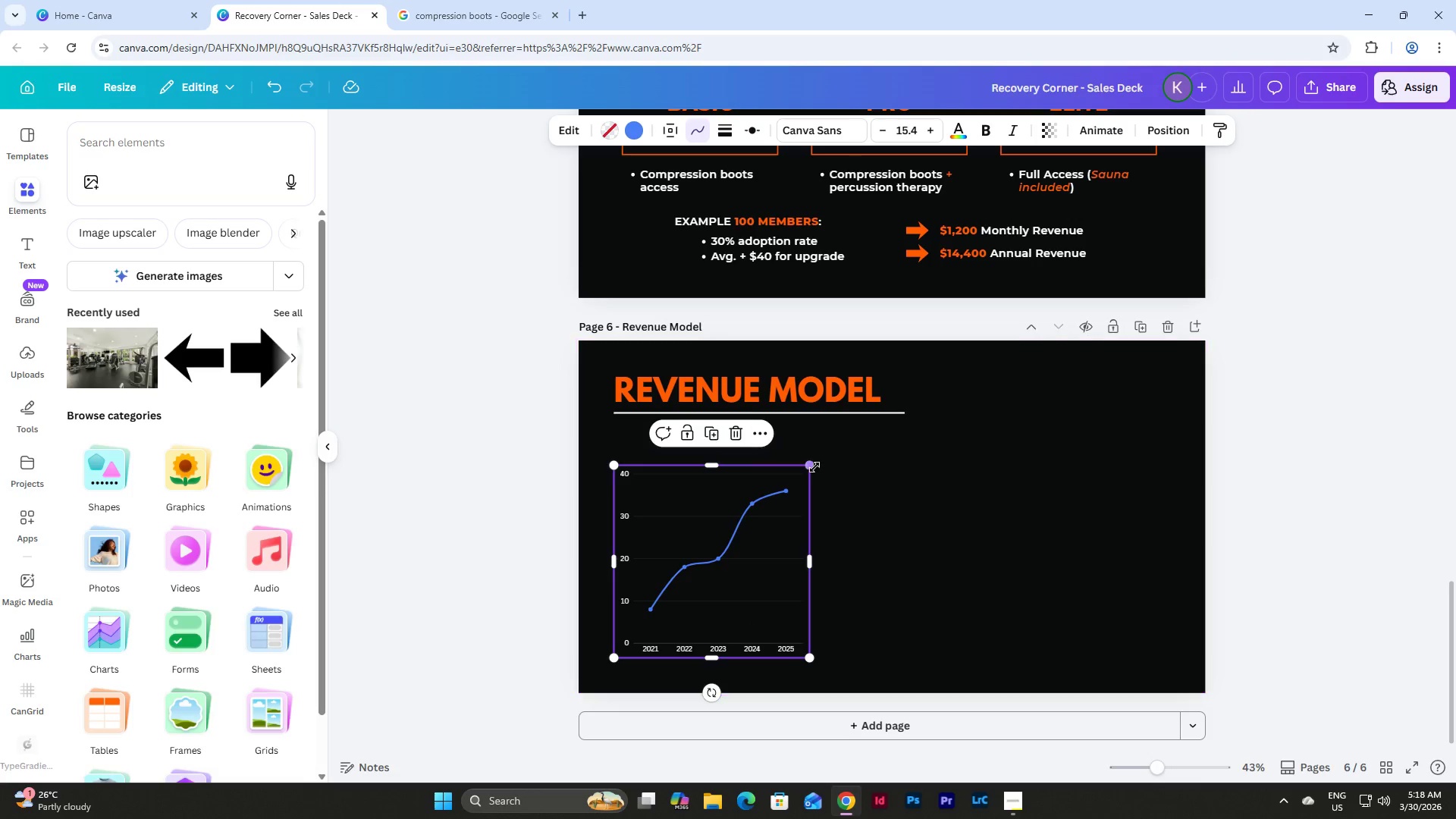 
left_click_drag(start_coordinate=[811, 466], to_coordinate=[850, 450])
 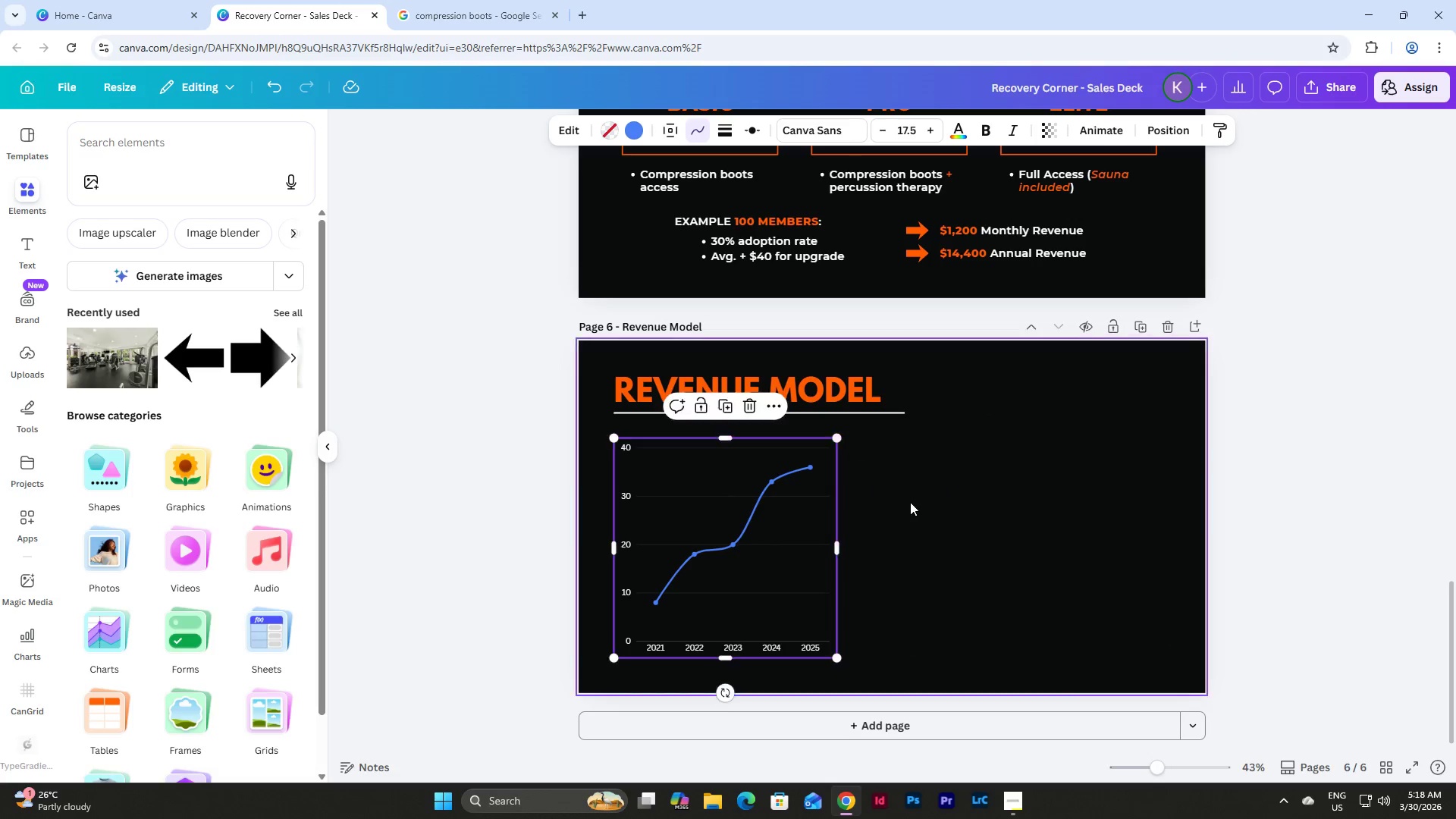 
left_click([912, 502])
 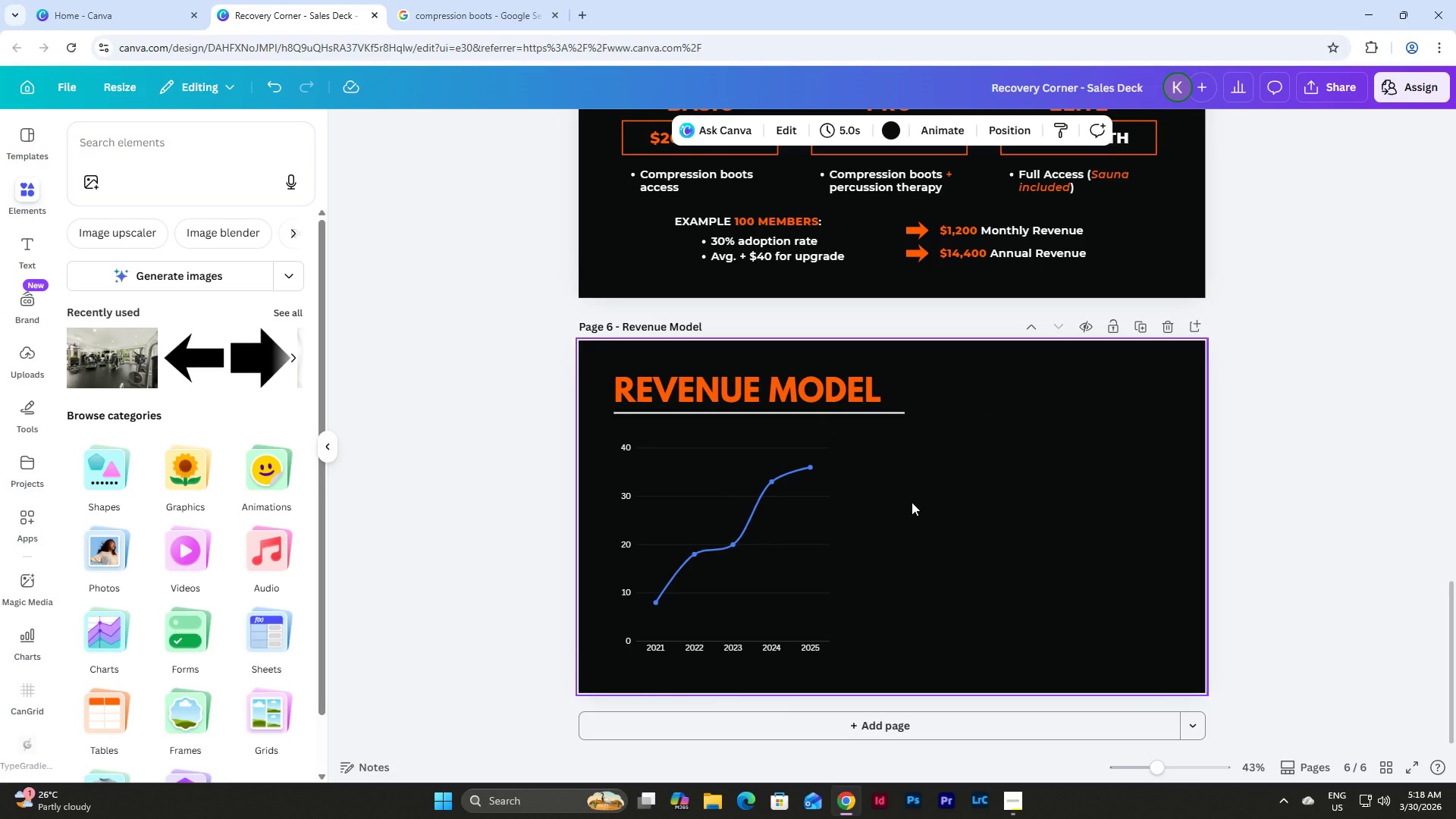 
wait(31.03)
 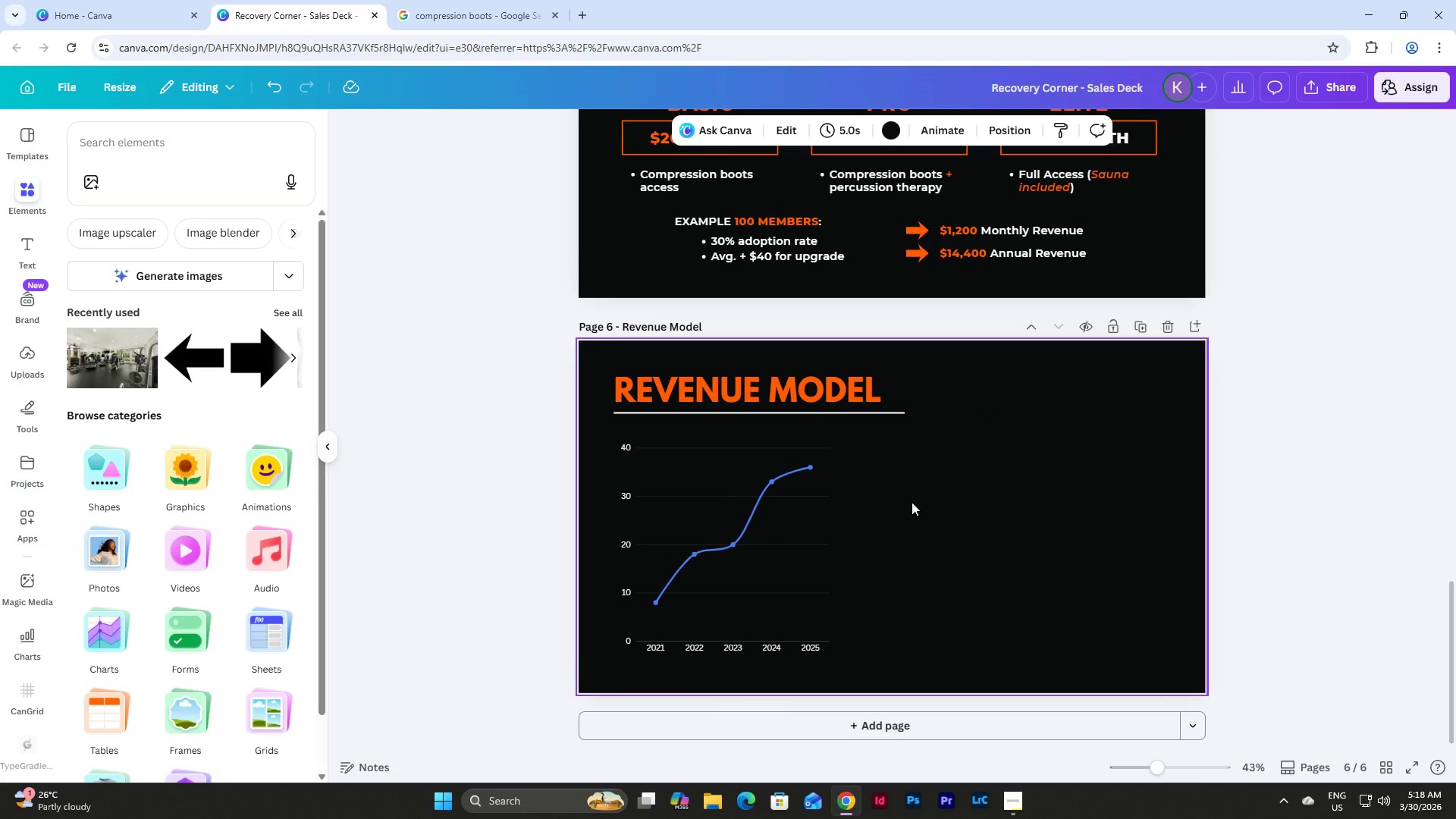 
left_click([787, 537])
 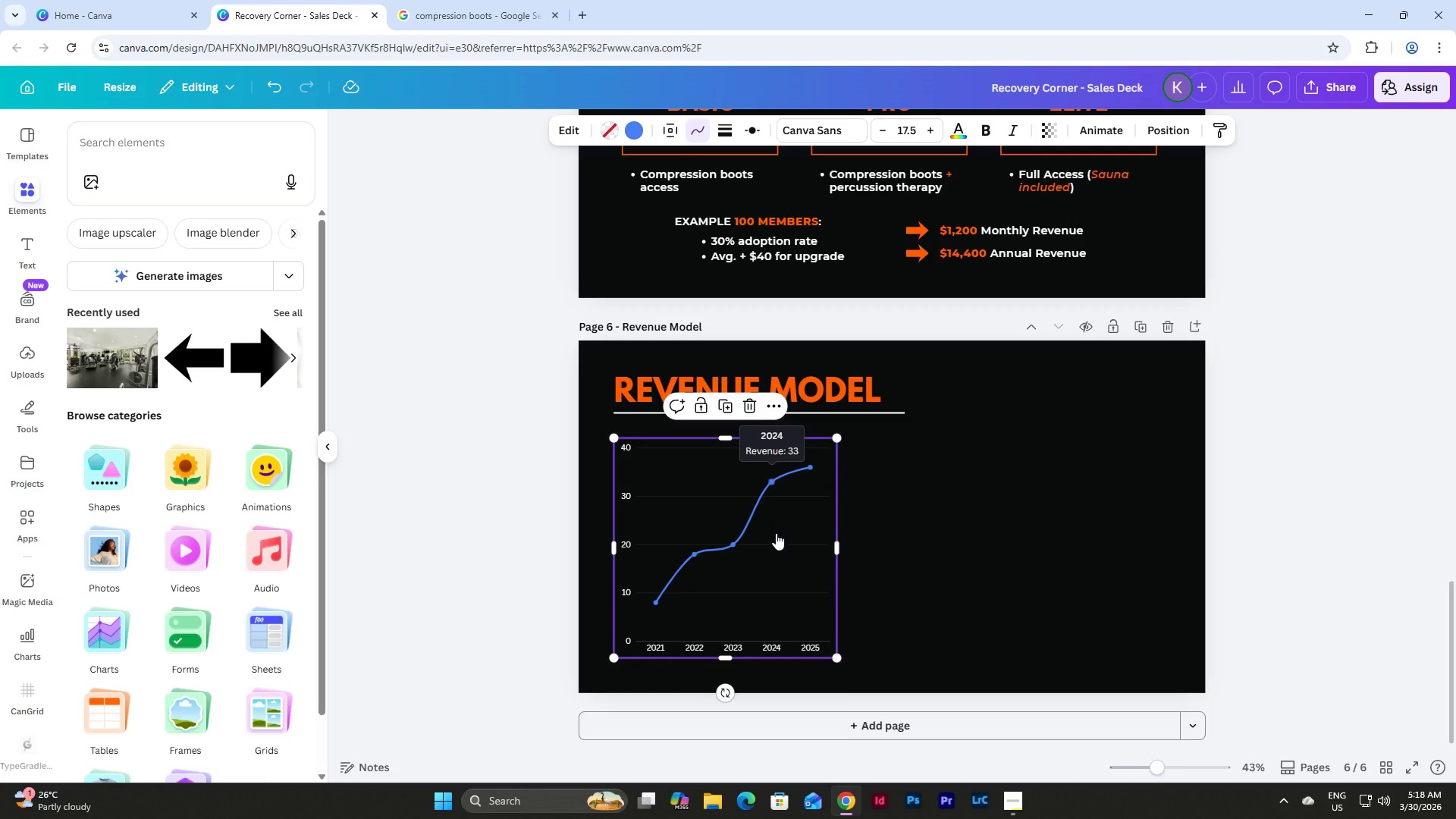 
double_click([775, 527])
 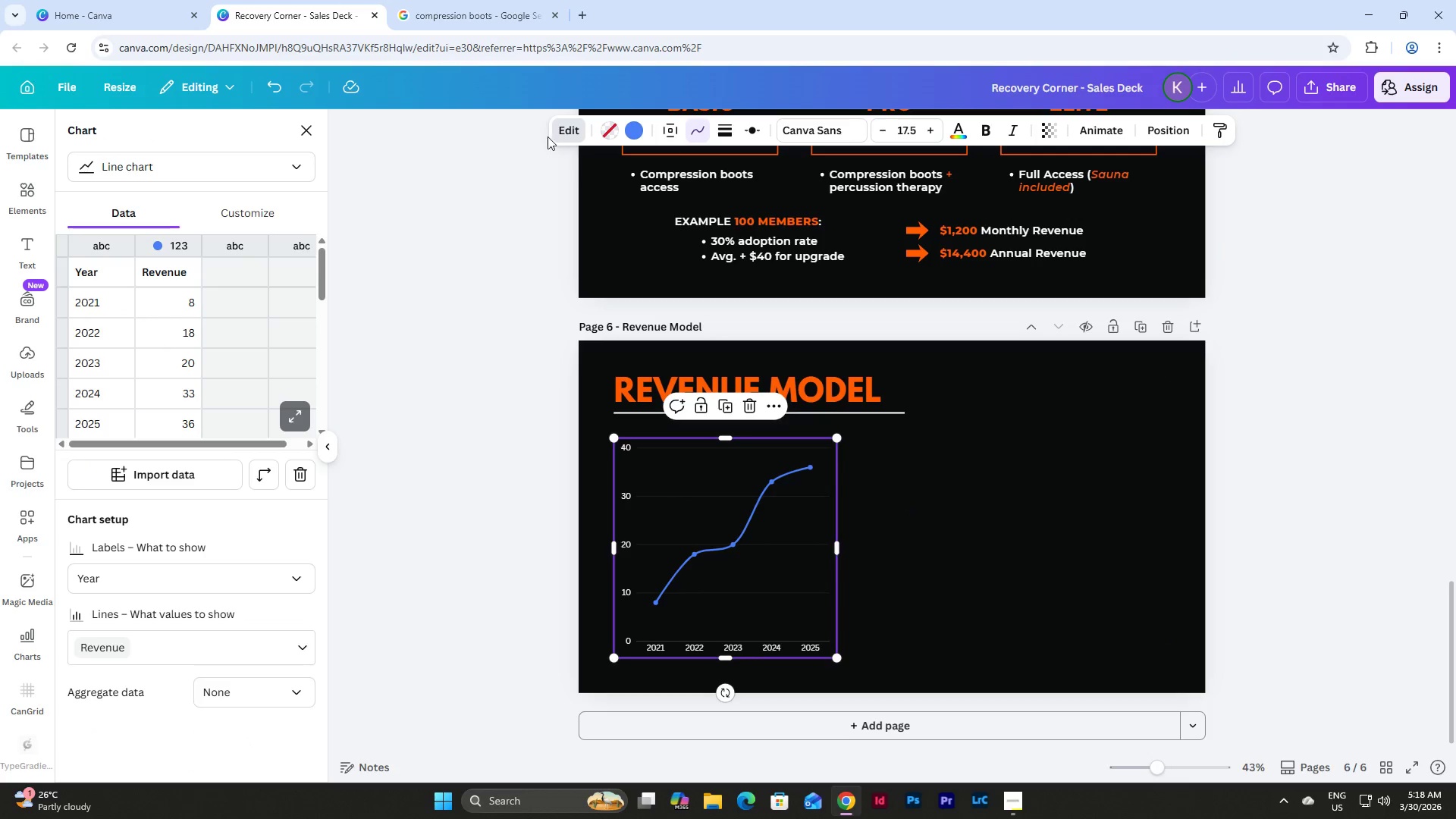 
left_click([634, 124])
 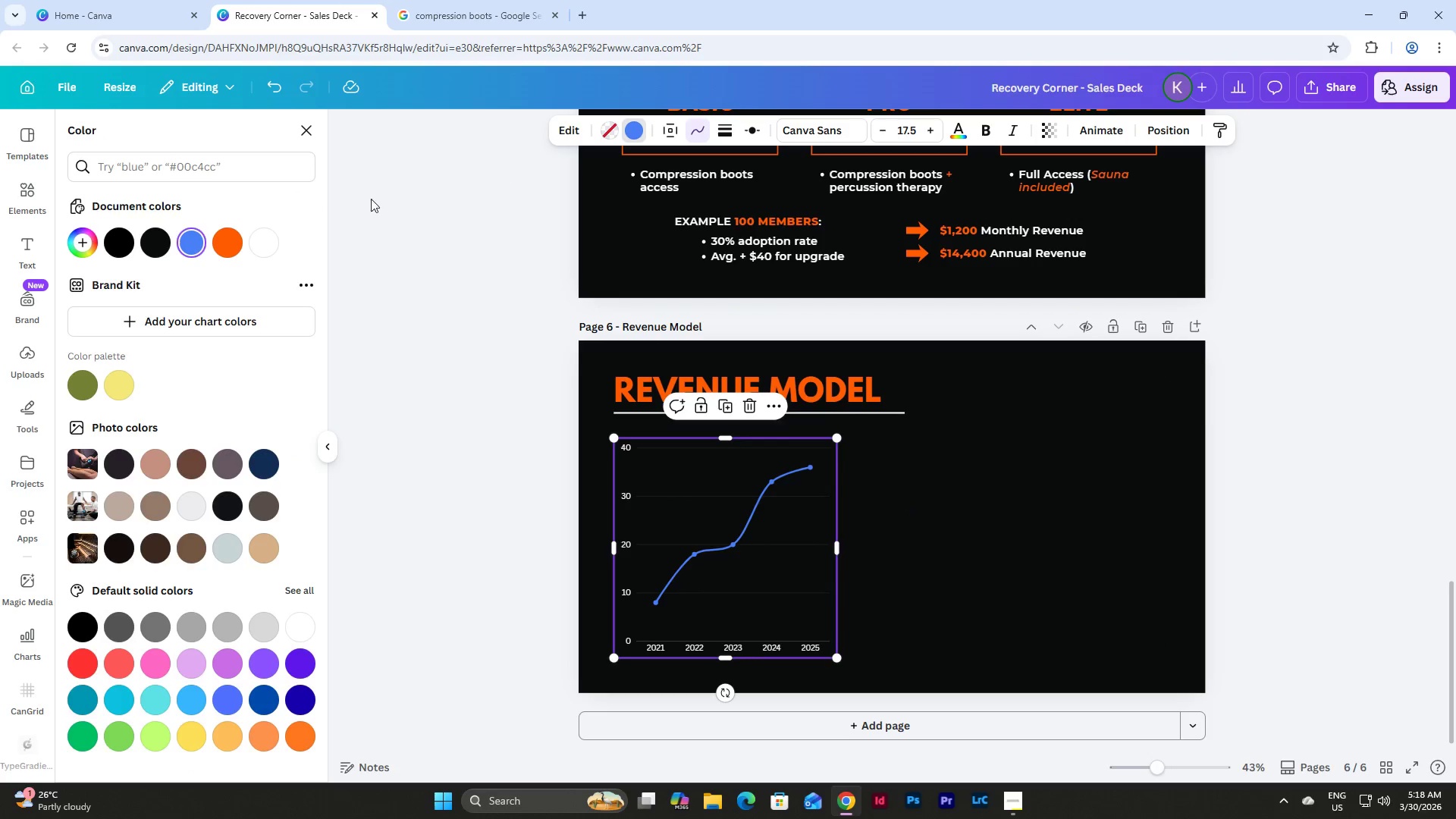 
left_click([234, 243])
 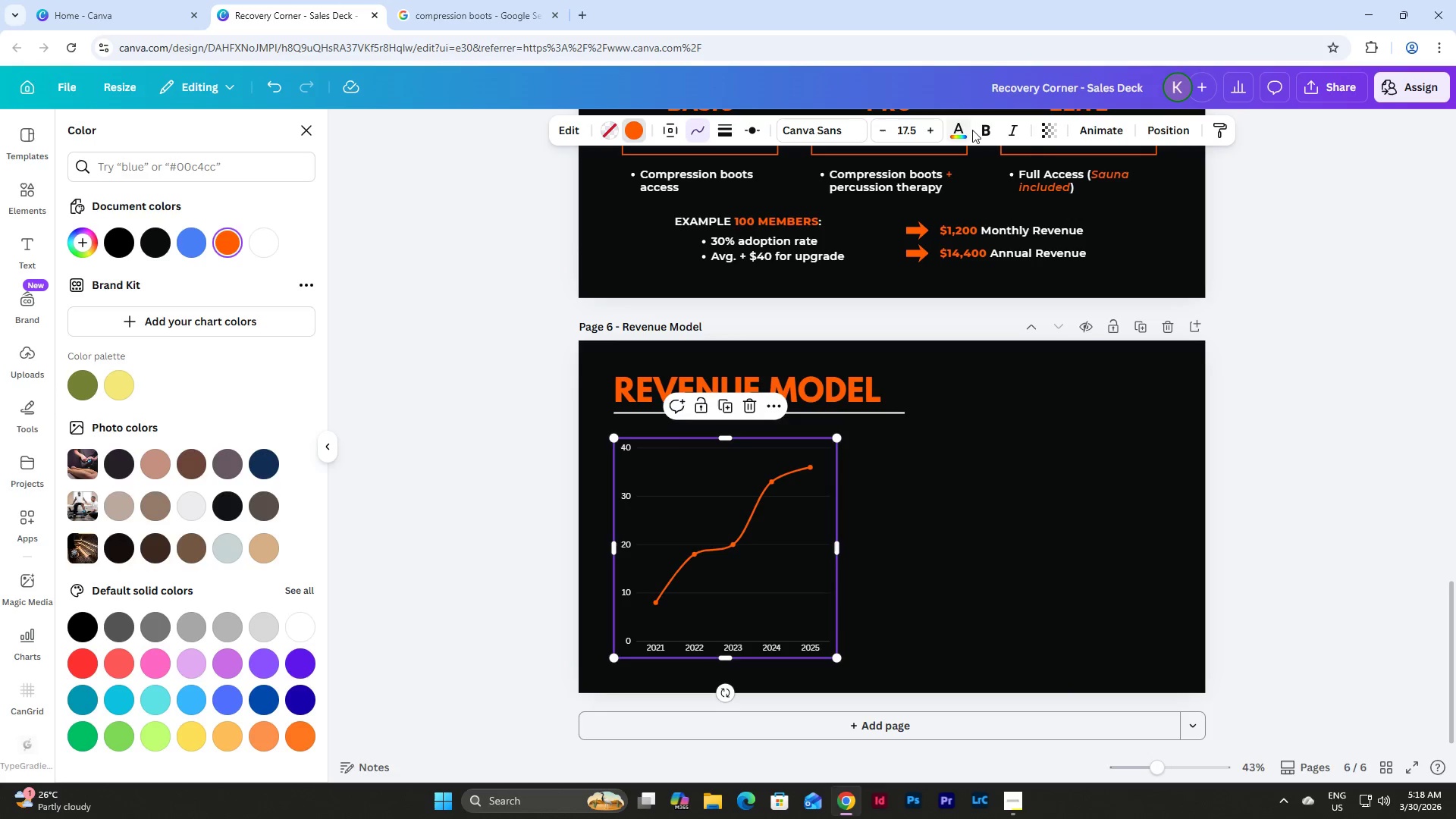 
left_click([959, 125])
 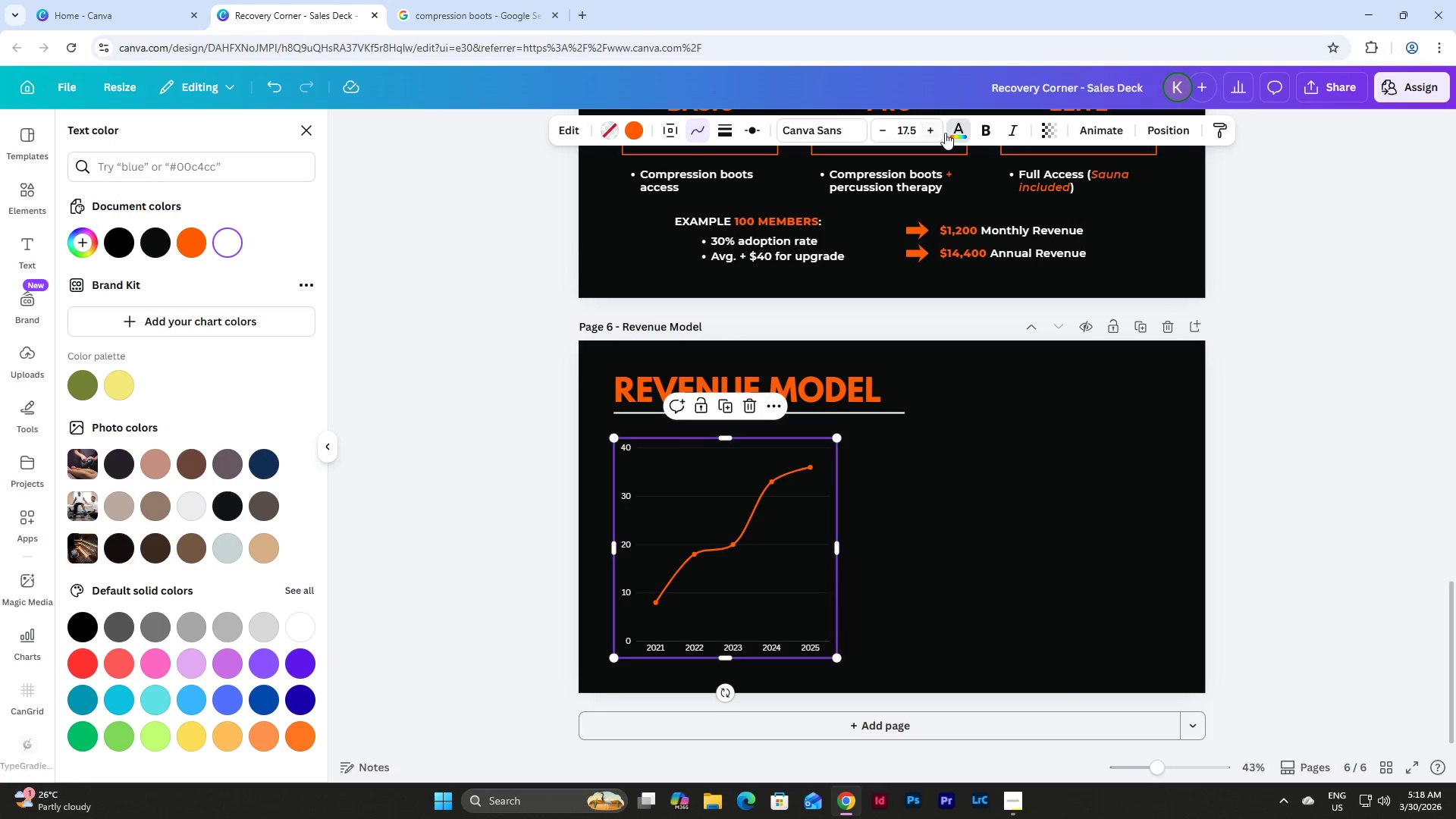 
left_click([830, 133])
 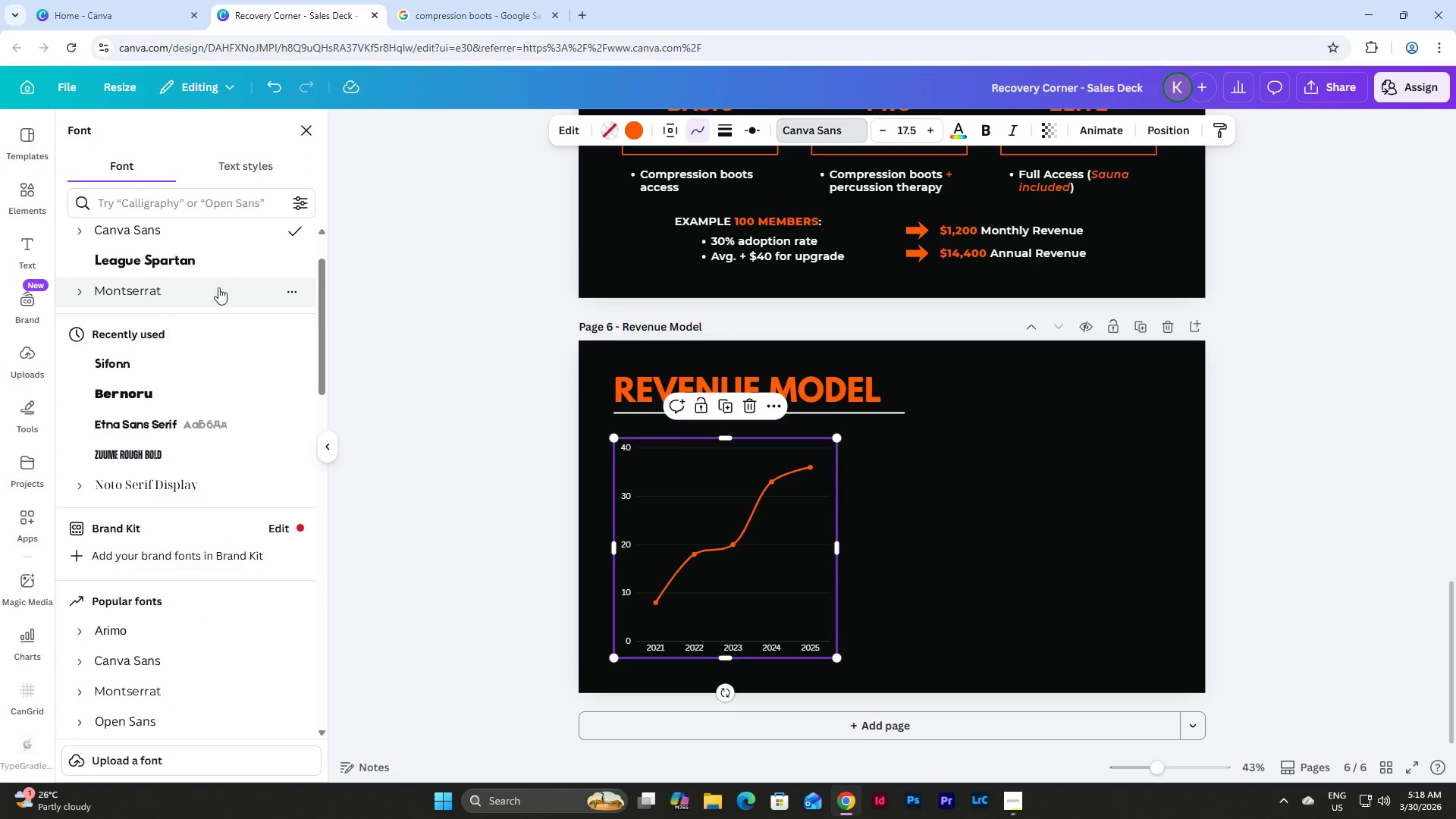 
left_click([81, 298])
 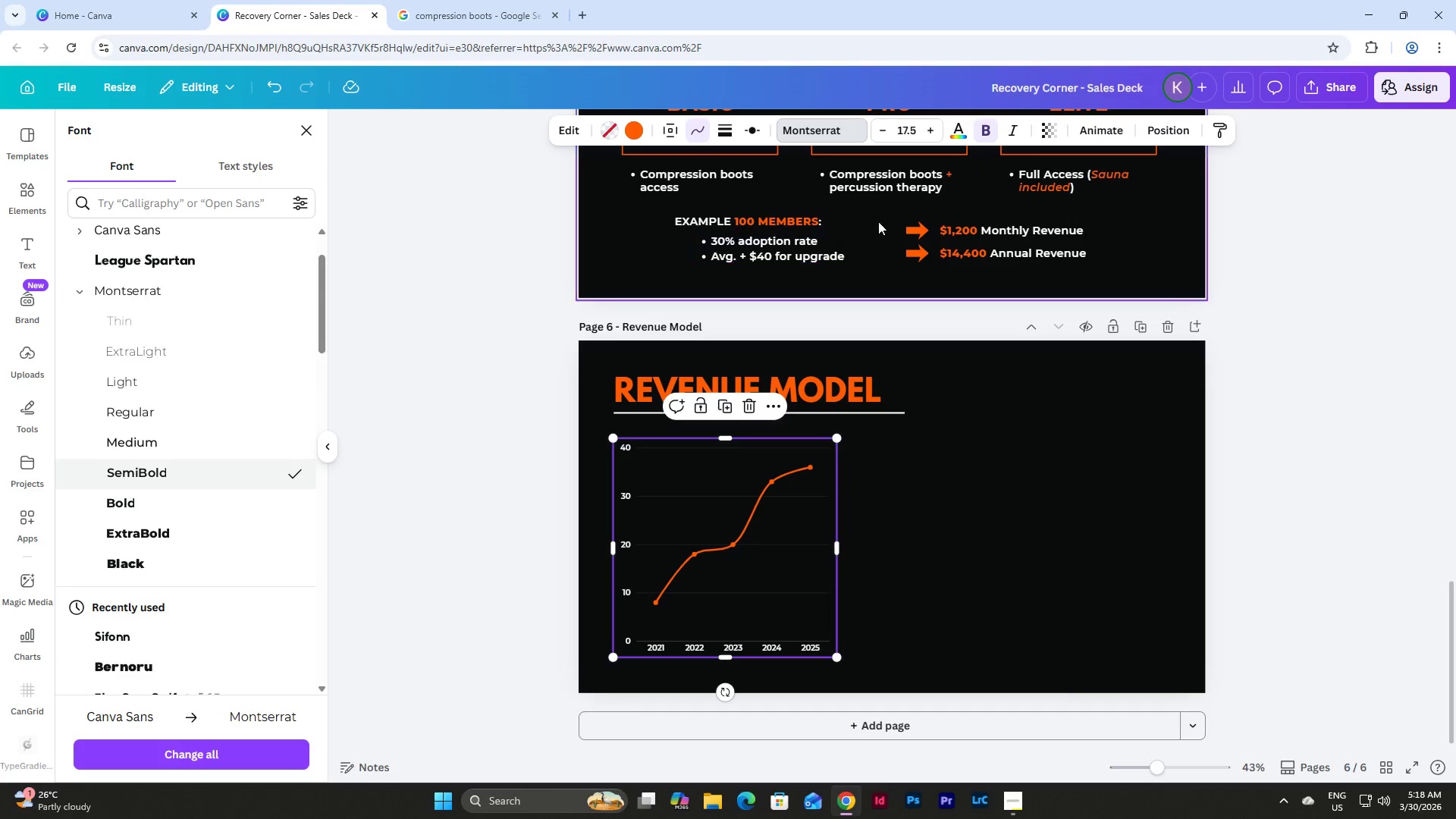 
left_click([913, 129])
 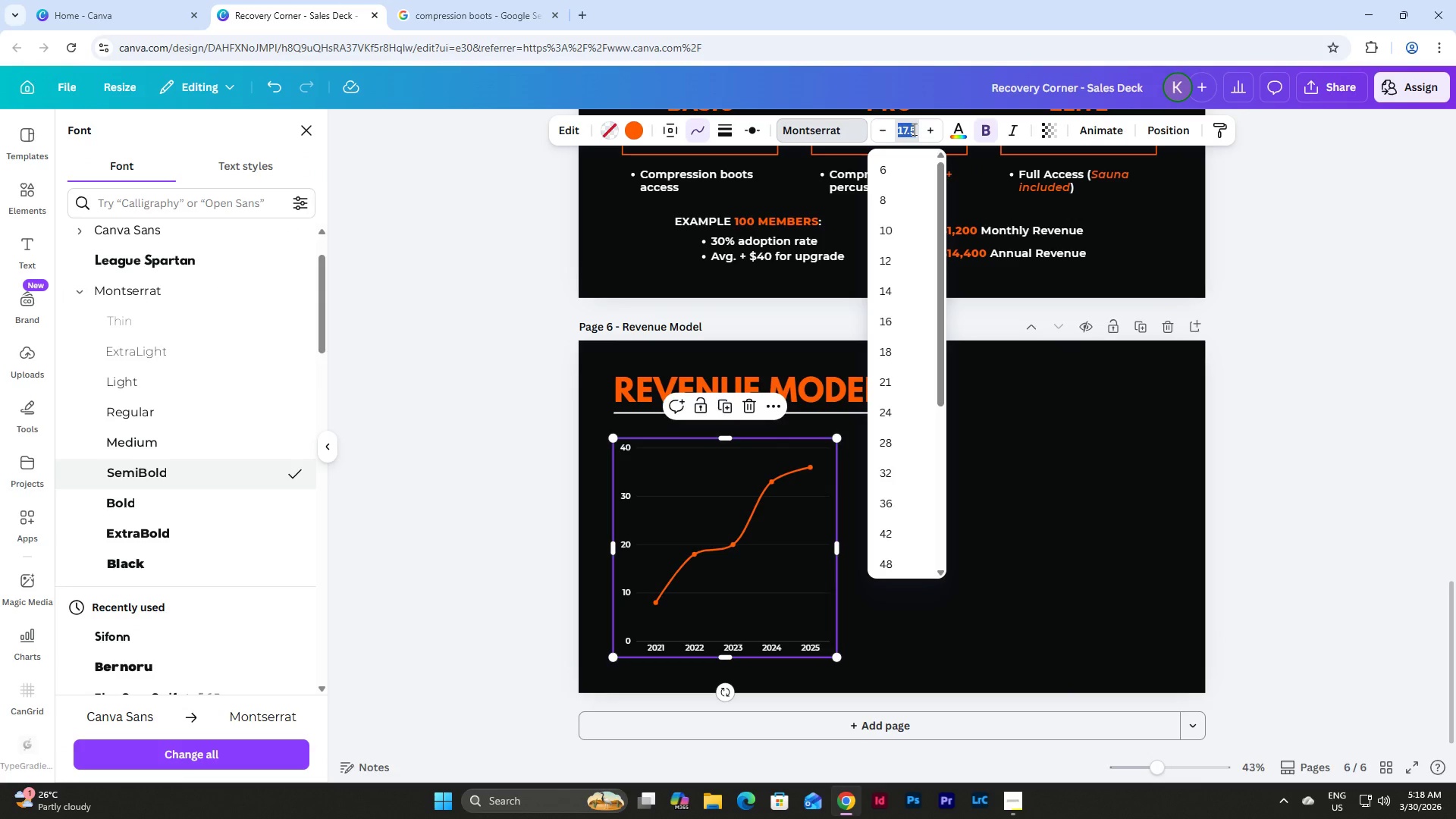 
key(Numpad2)
 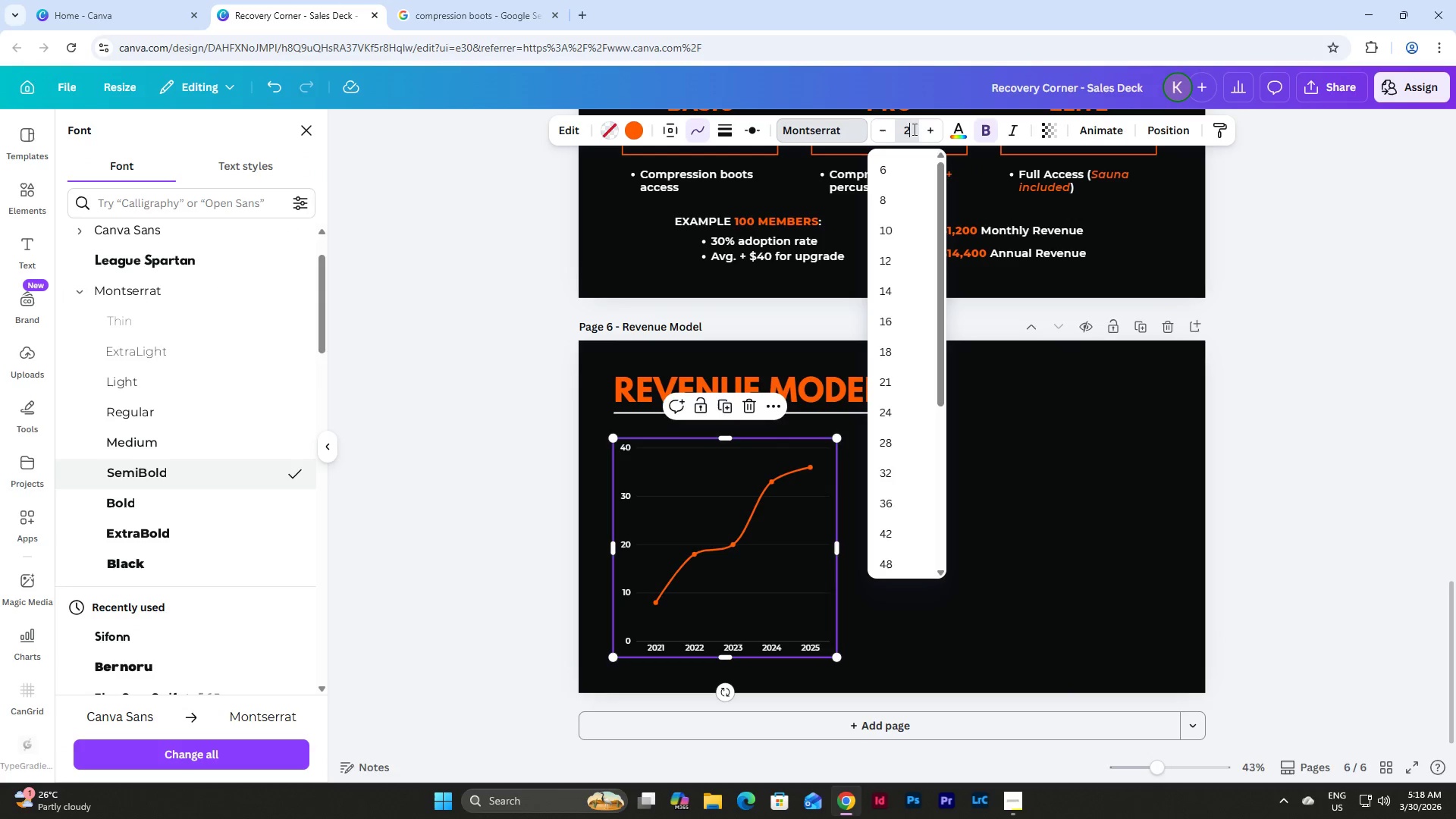 
key(Numpad5)
 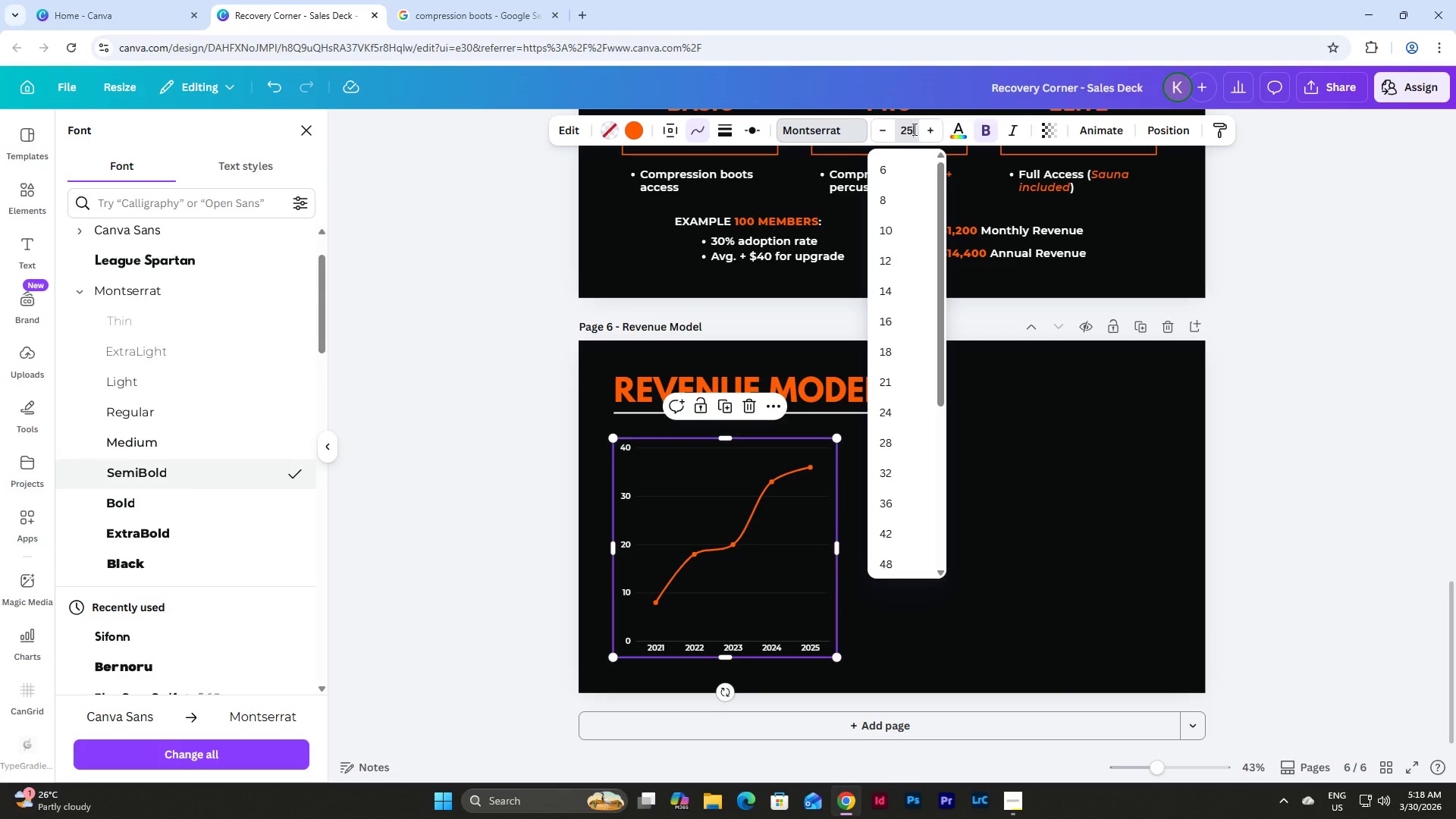 
key(NumpadEnter)
 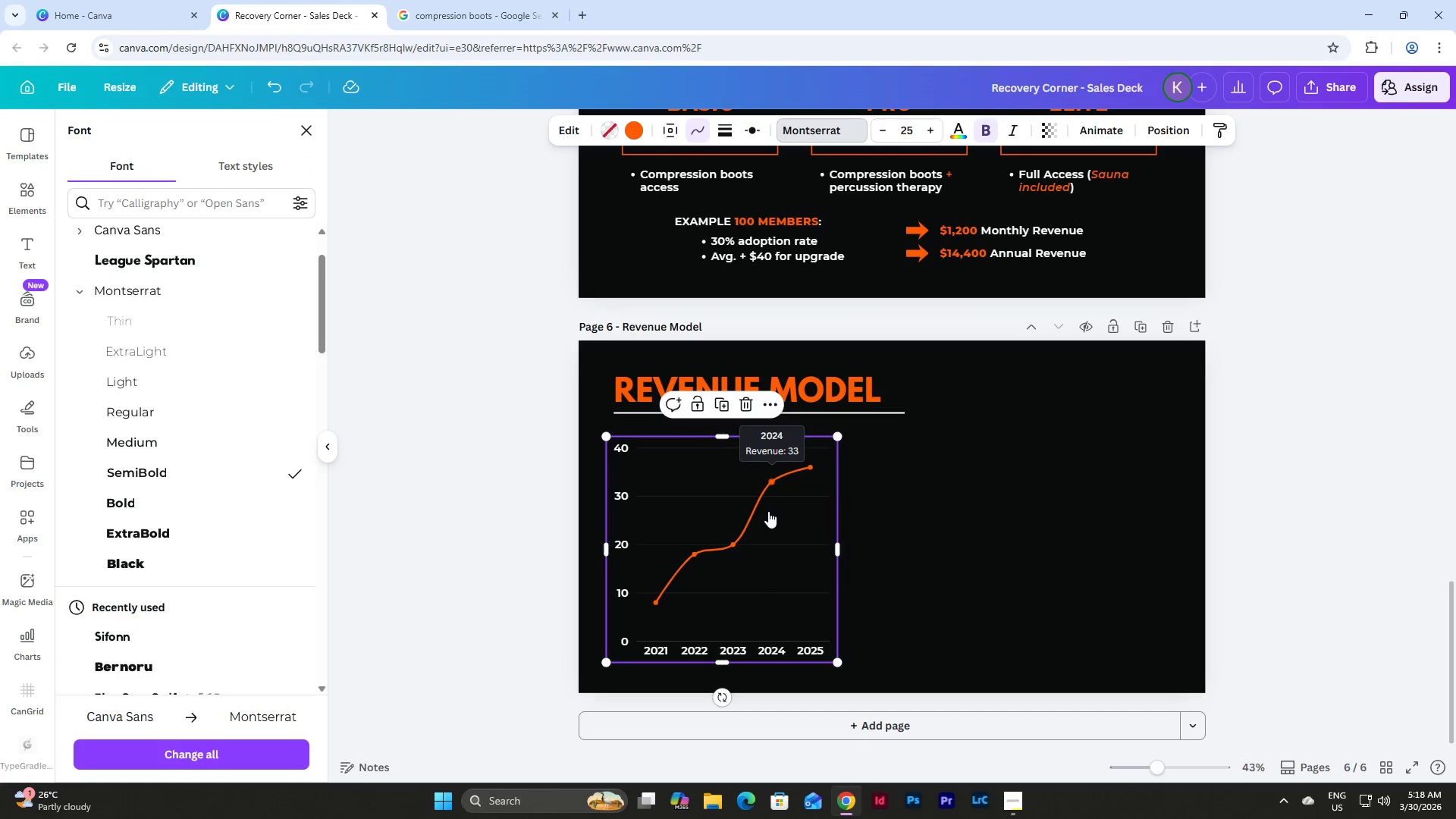 
left_click_drag(start_coordinate=[787, 508], to_coordinate=[797, 508])
 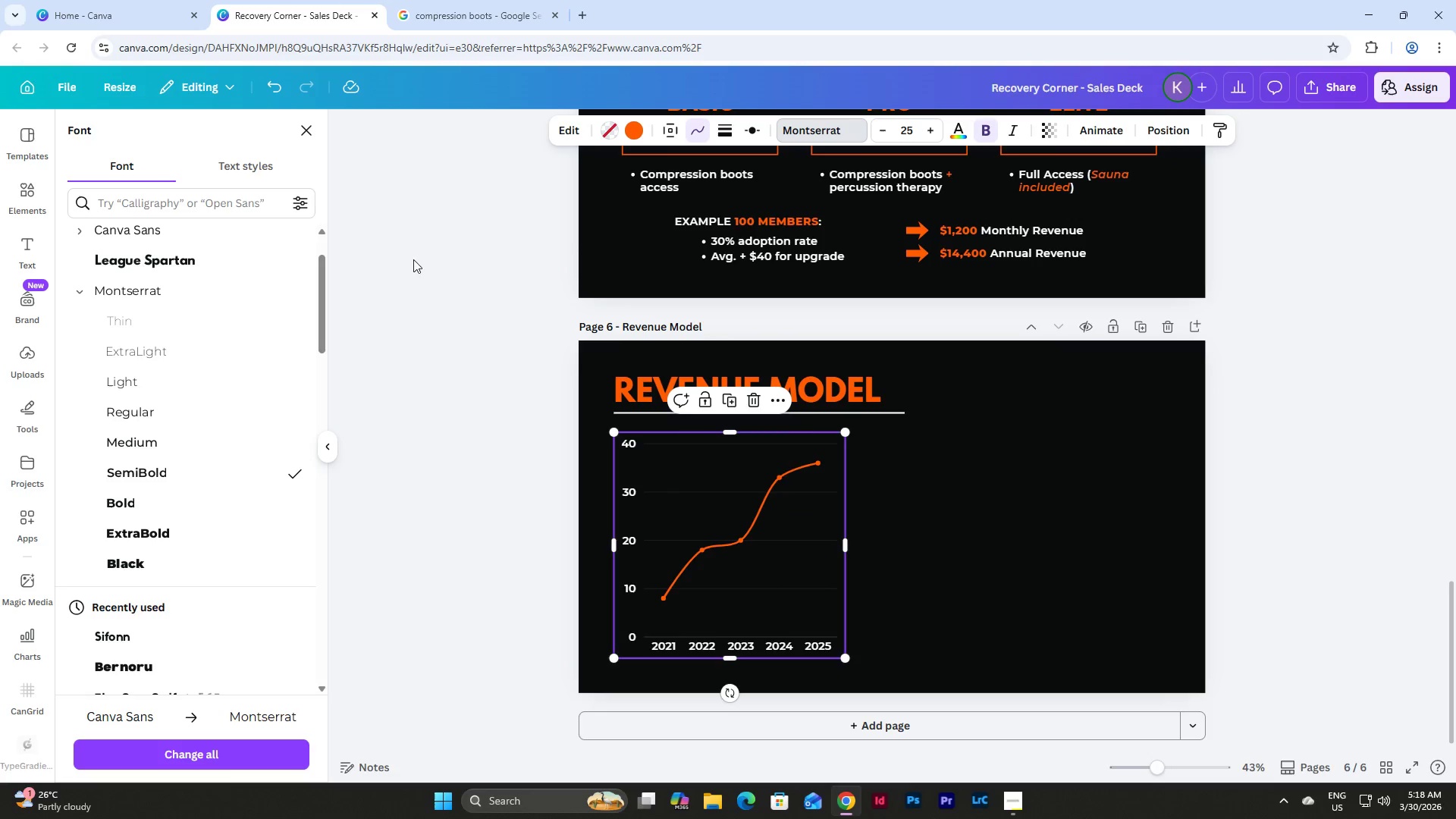 
double_click([802, 497])
 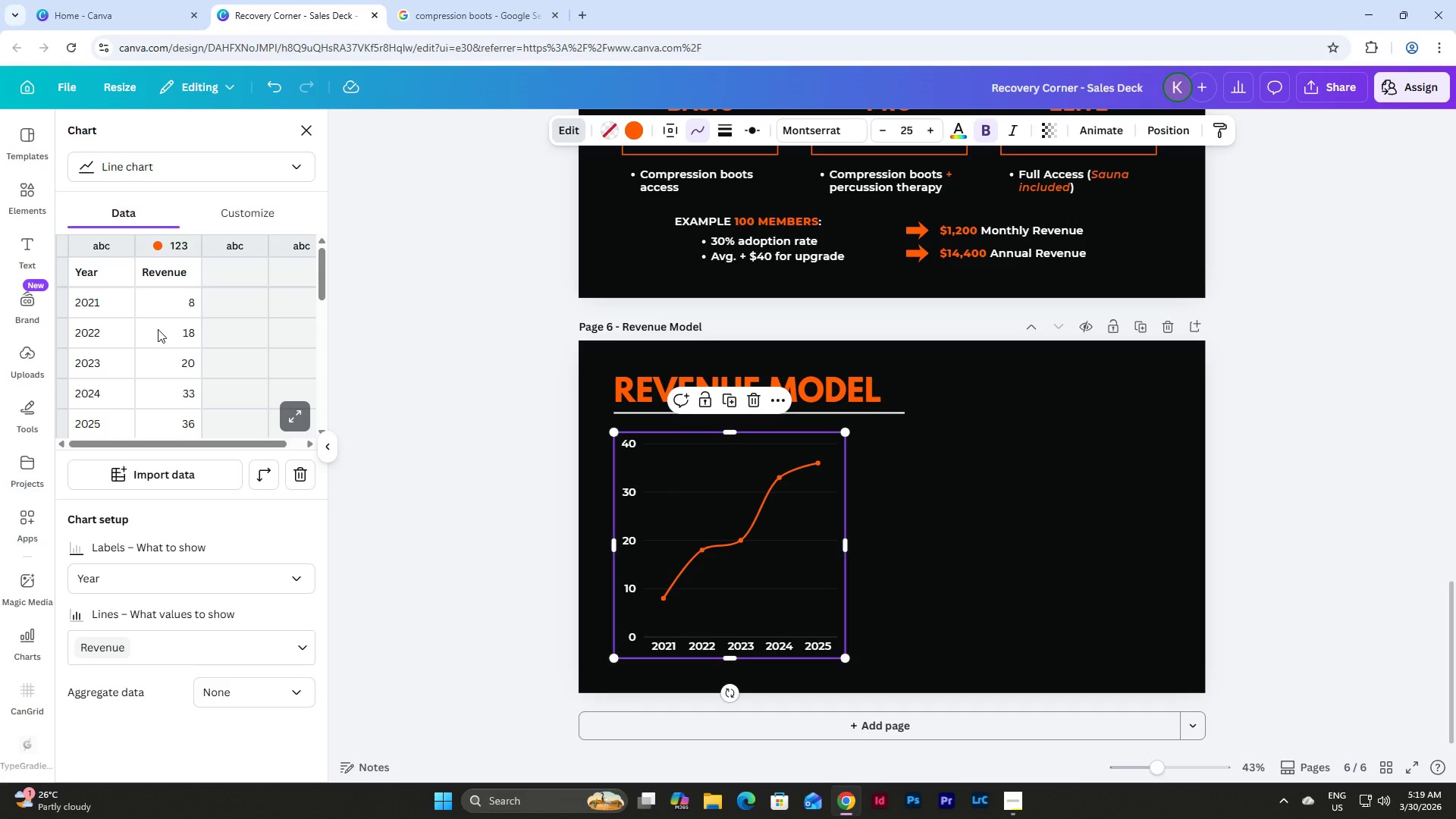 
wait(11.08)
 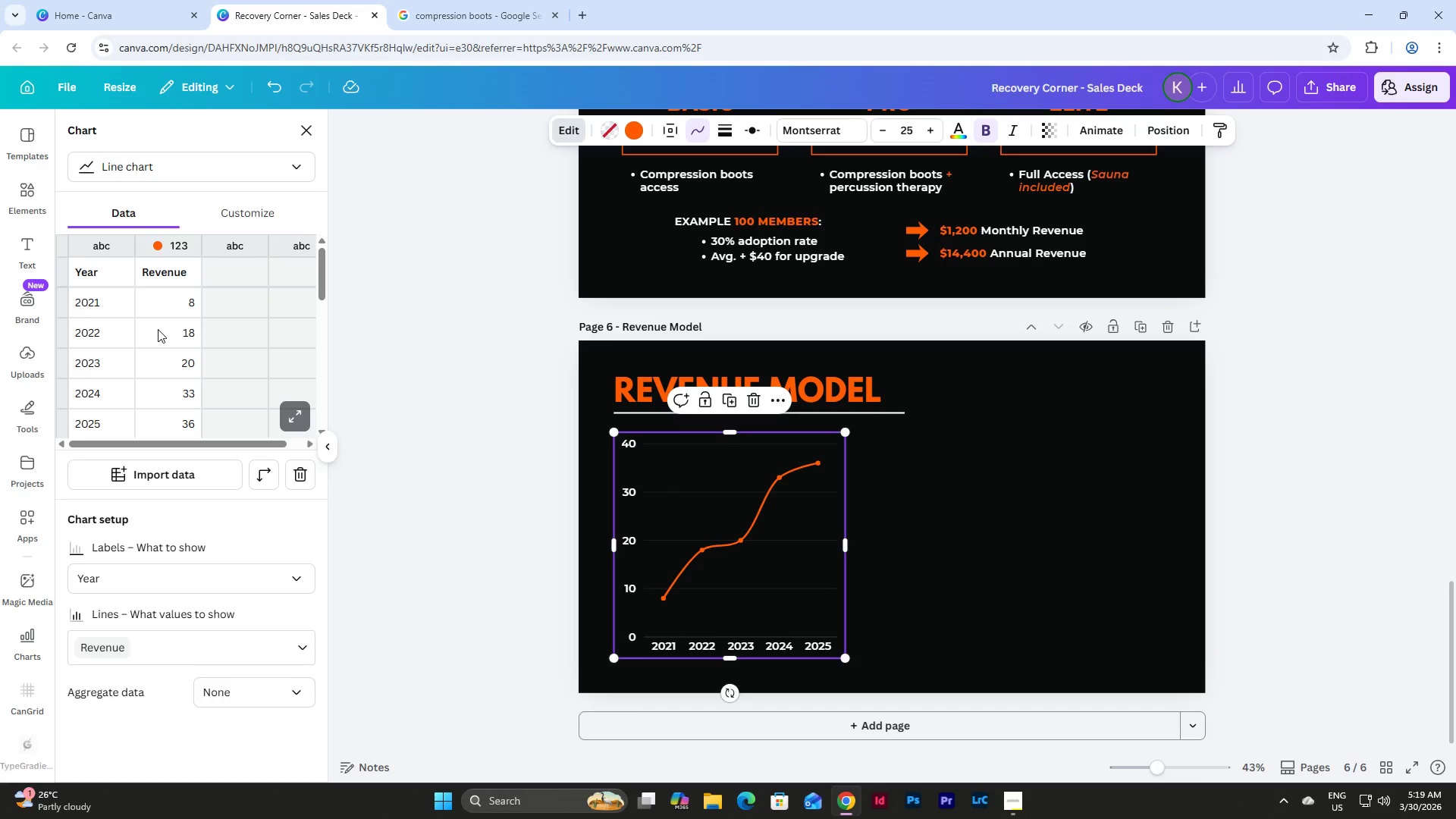 
left_click([118, 302])
 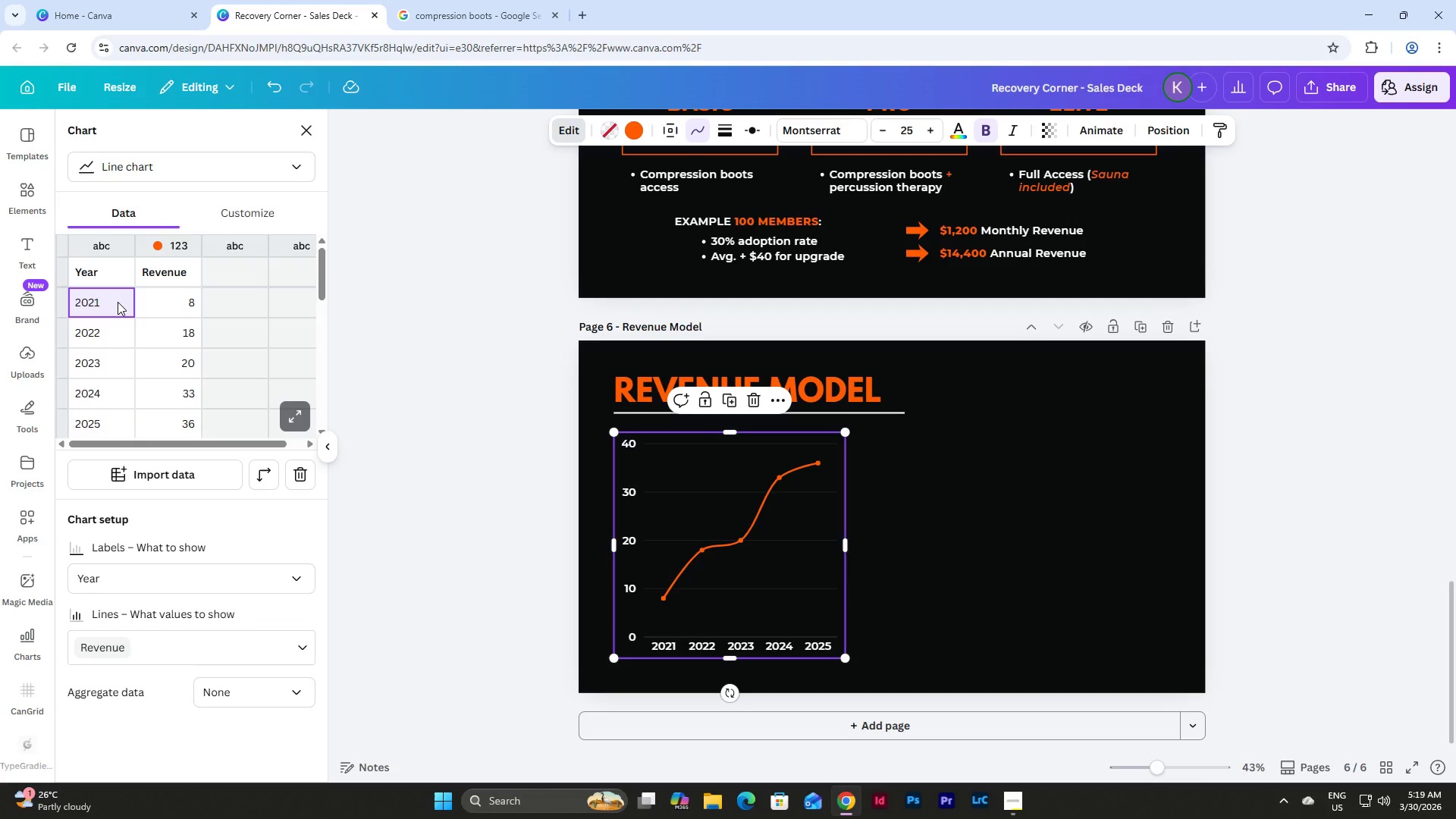 
double_click([118, 302])
 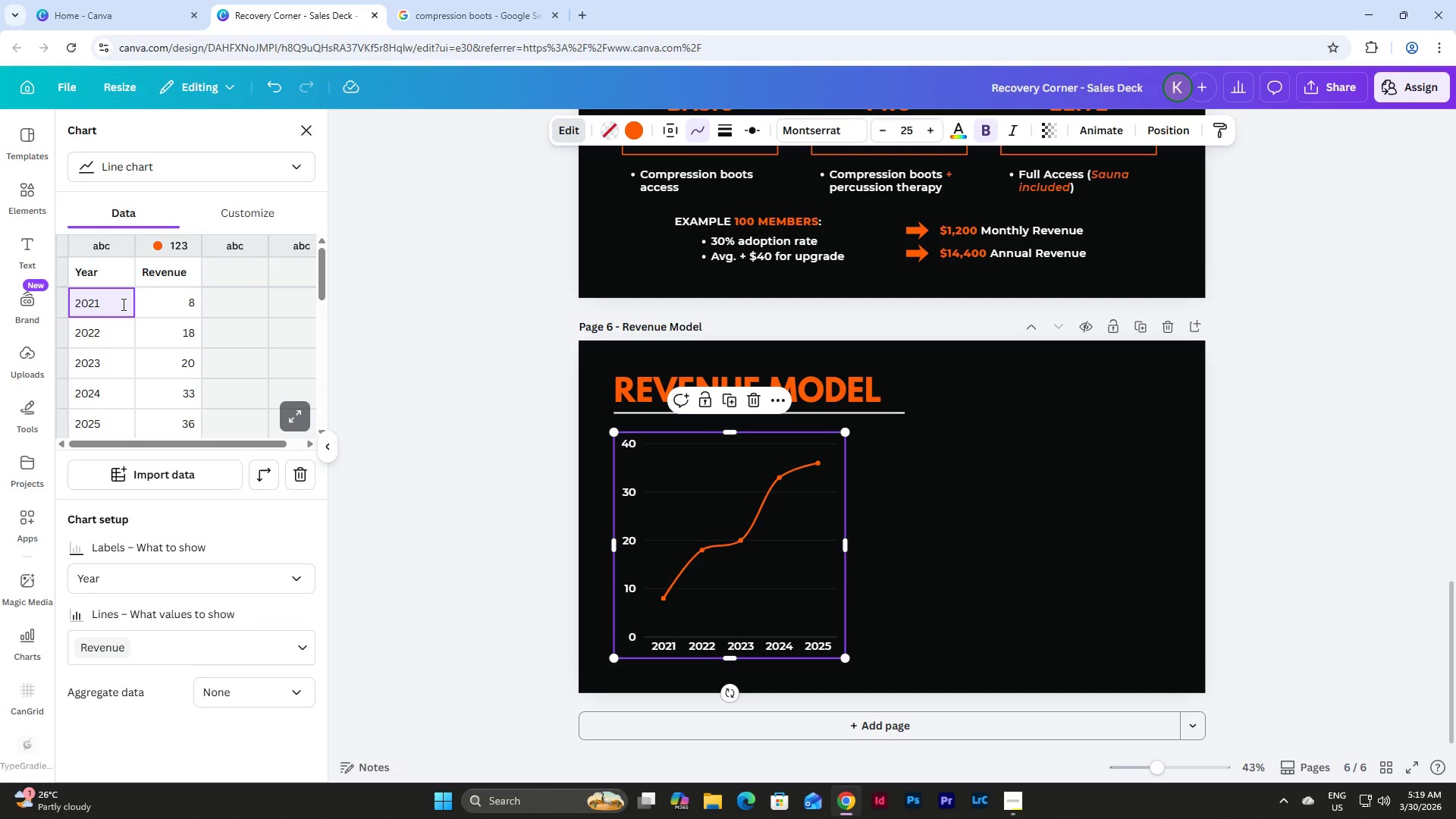 
left_click([122, 304])
 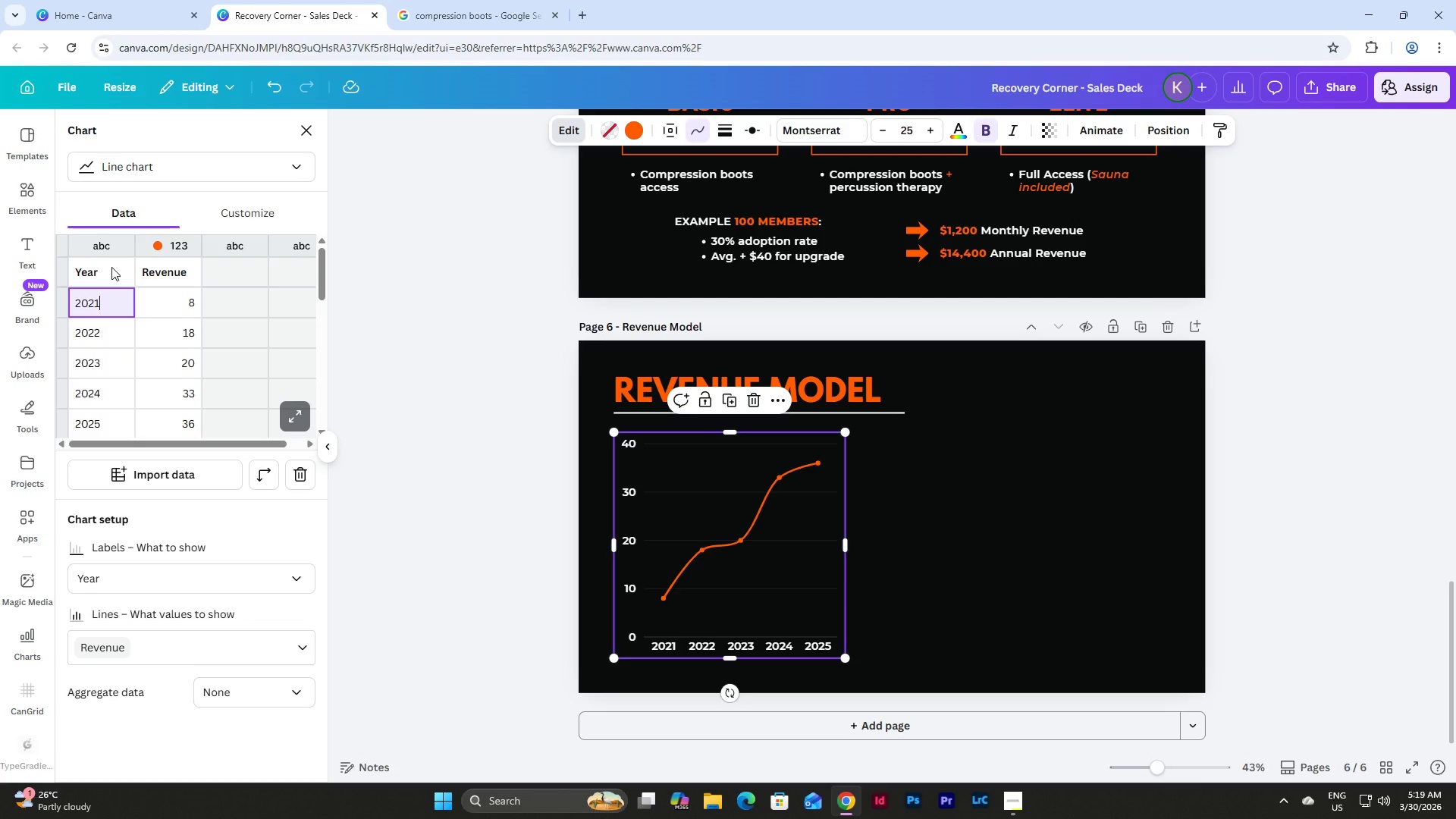 
left_click([122, 318])
 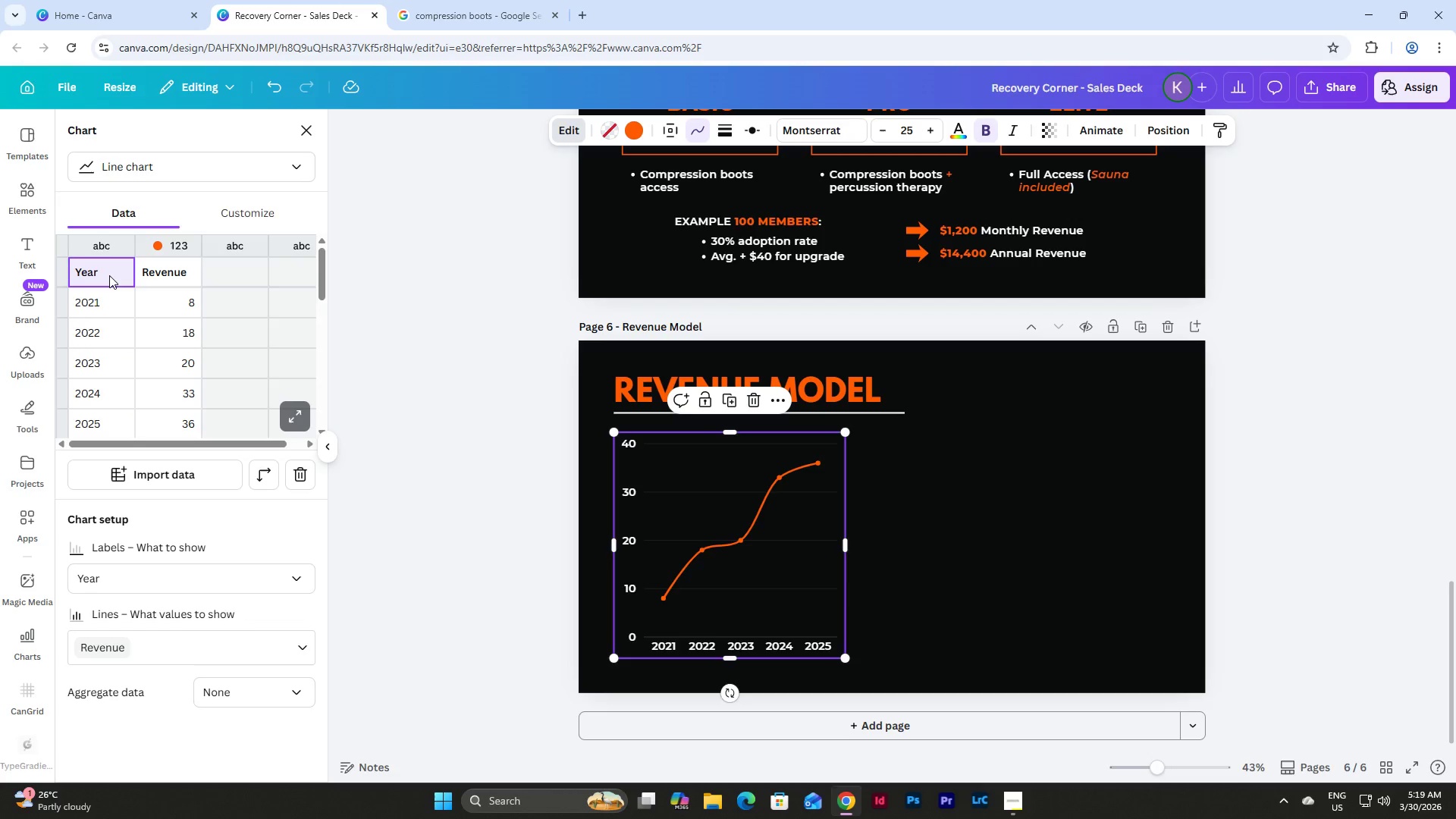 
double_click([109, 275])
 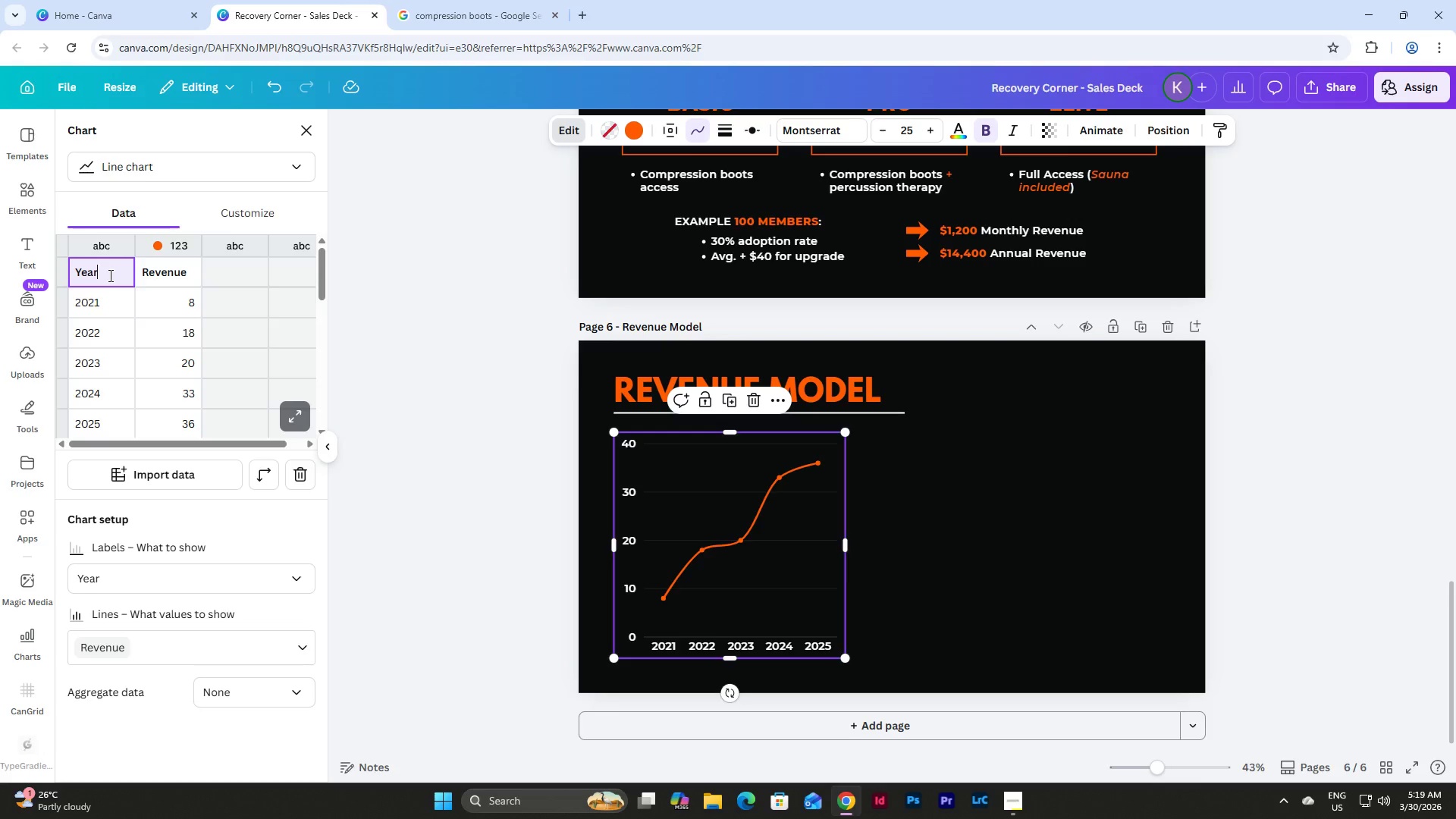 
left_click_drag(start_coordinate=[109, 275], to_coordinate=[66, 275])
 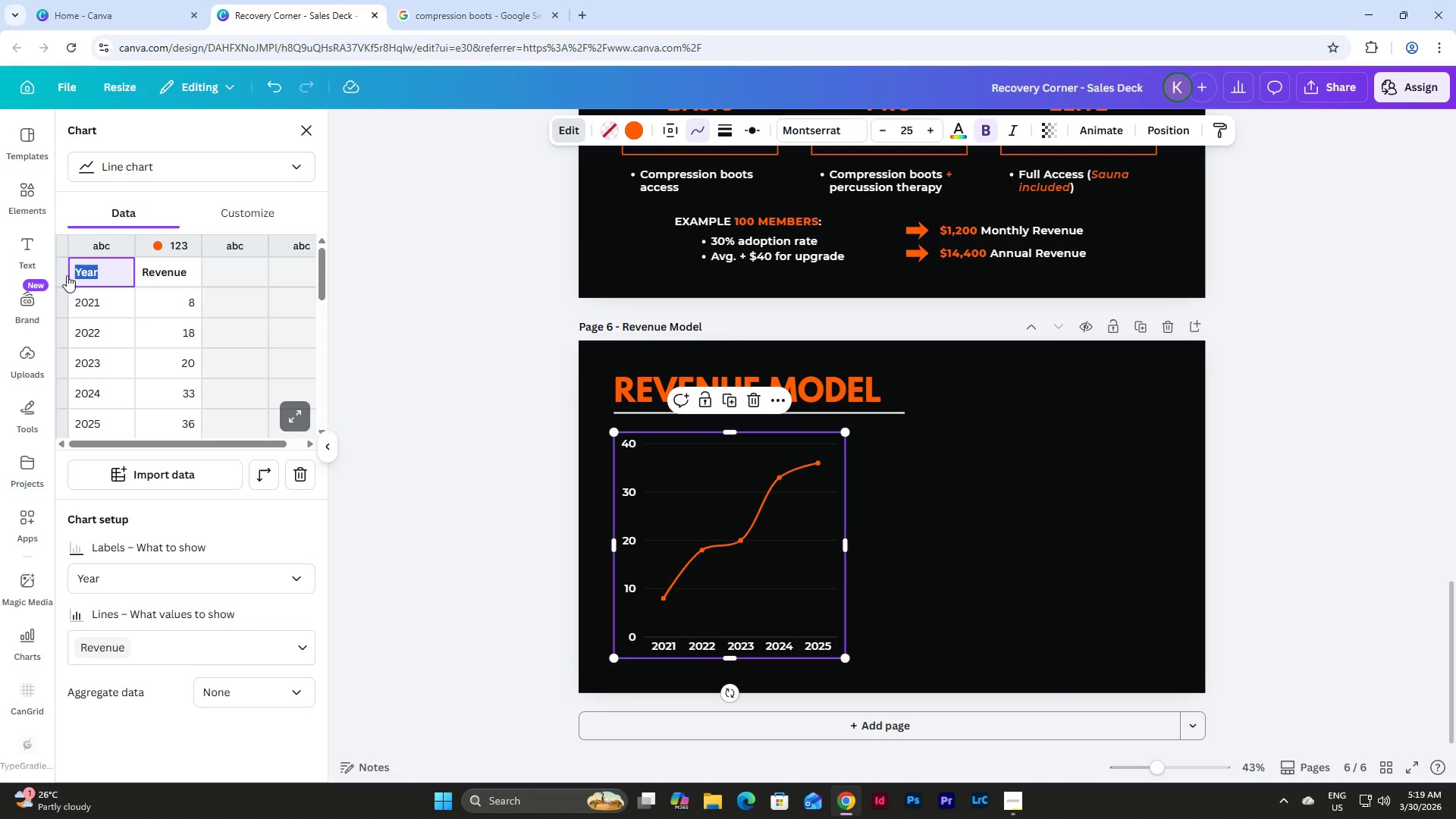 
type(Mot)
key(Backspace)
type(nth)
 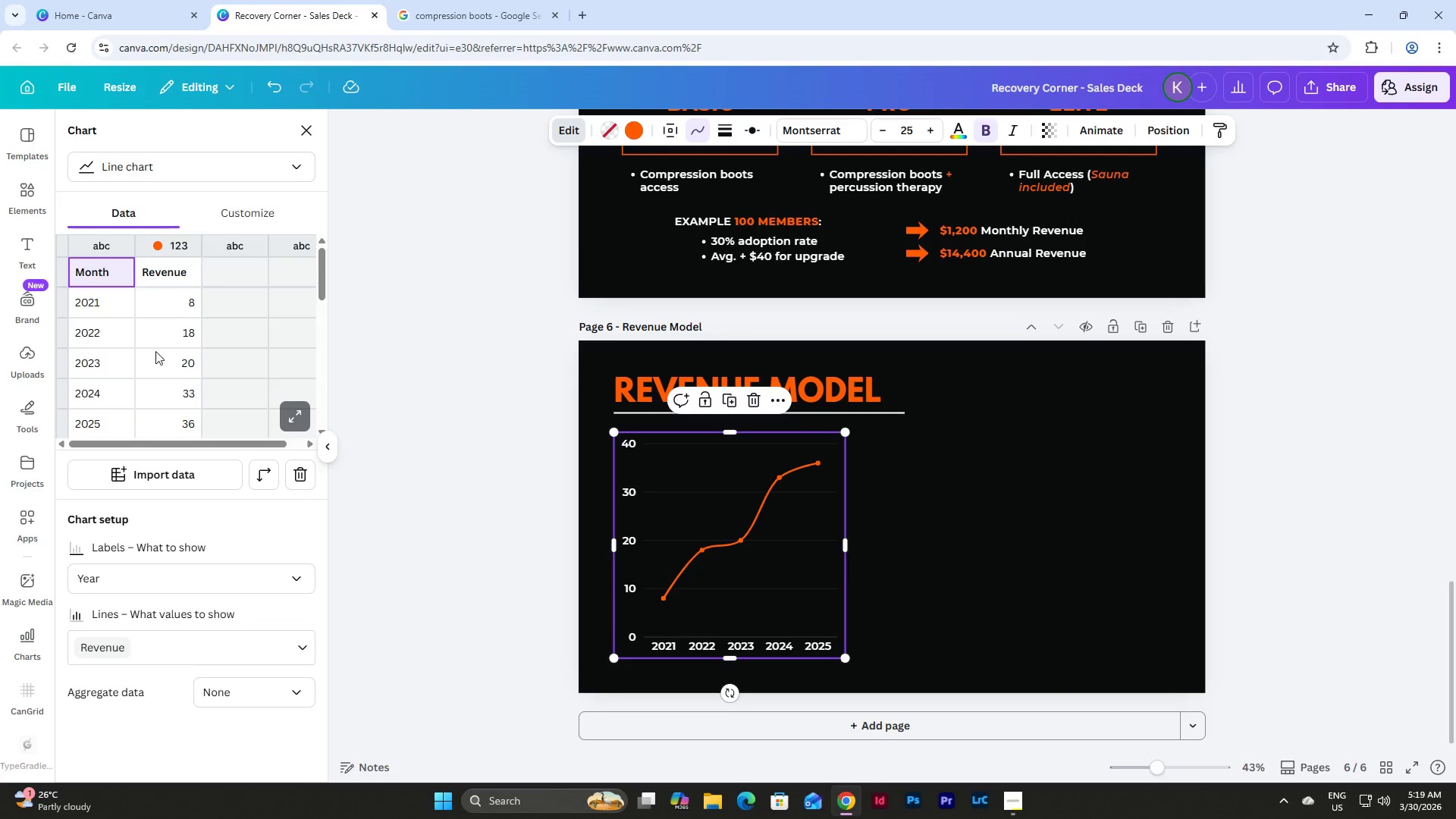 
left_click([99, 293])
 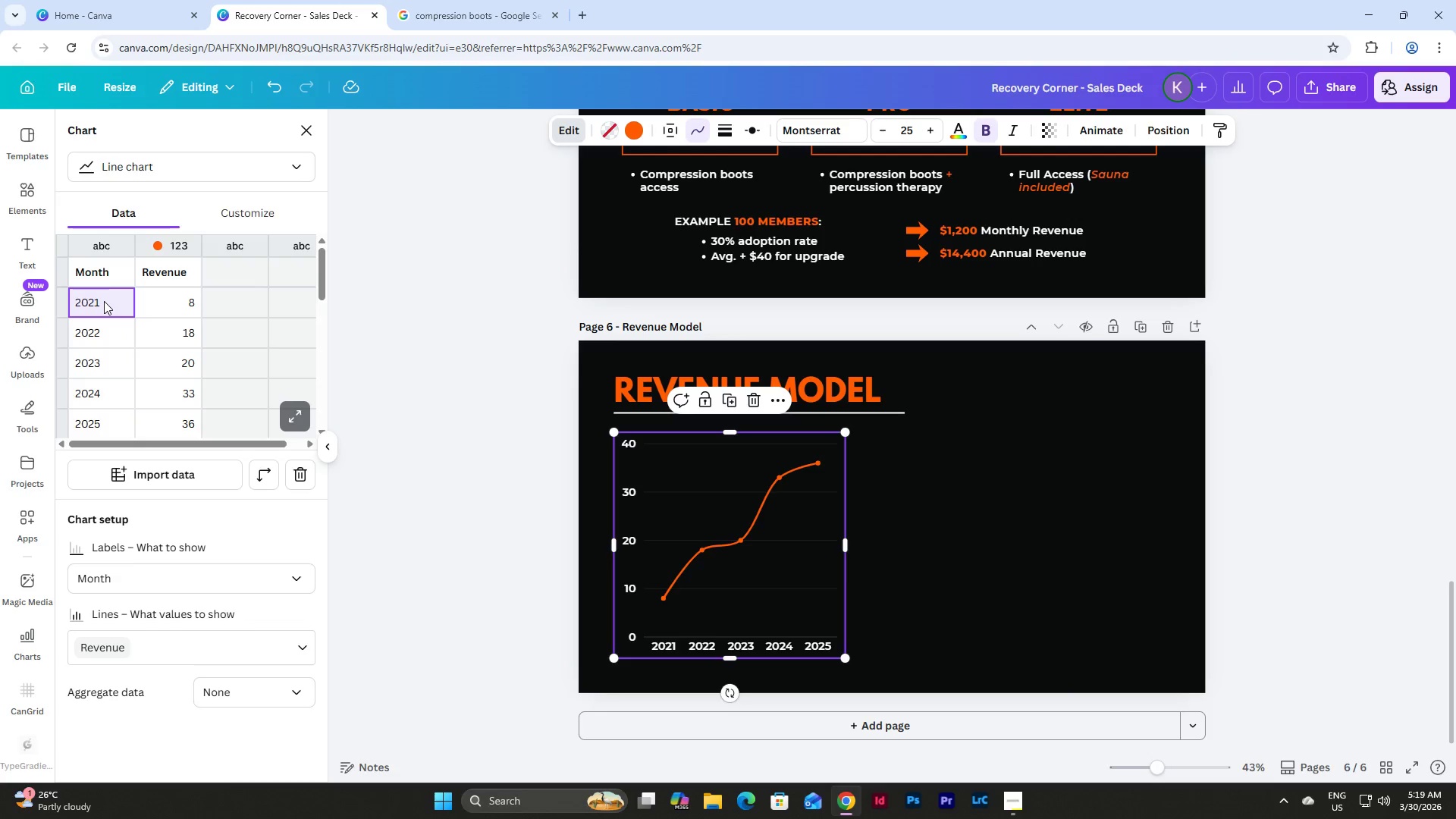 
double_click([104, 301])
 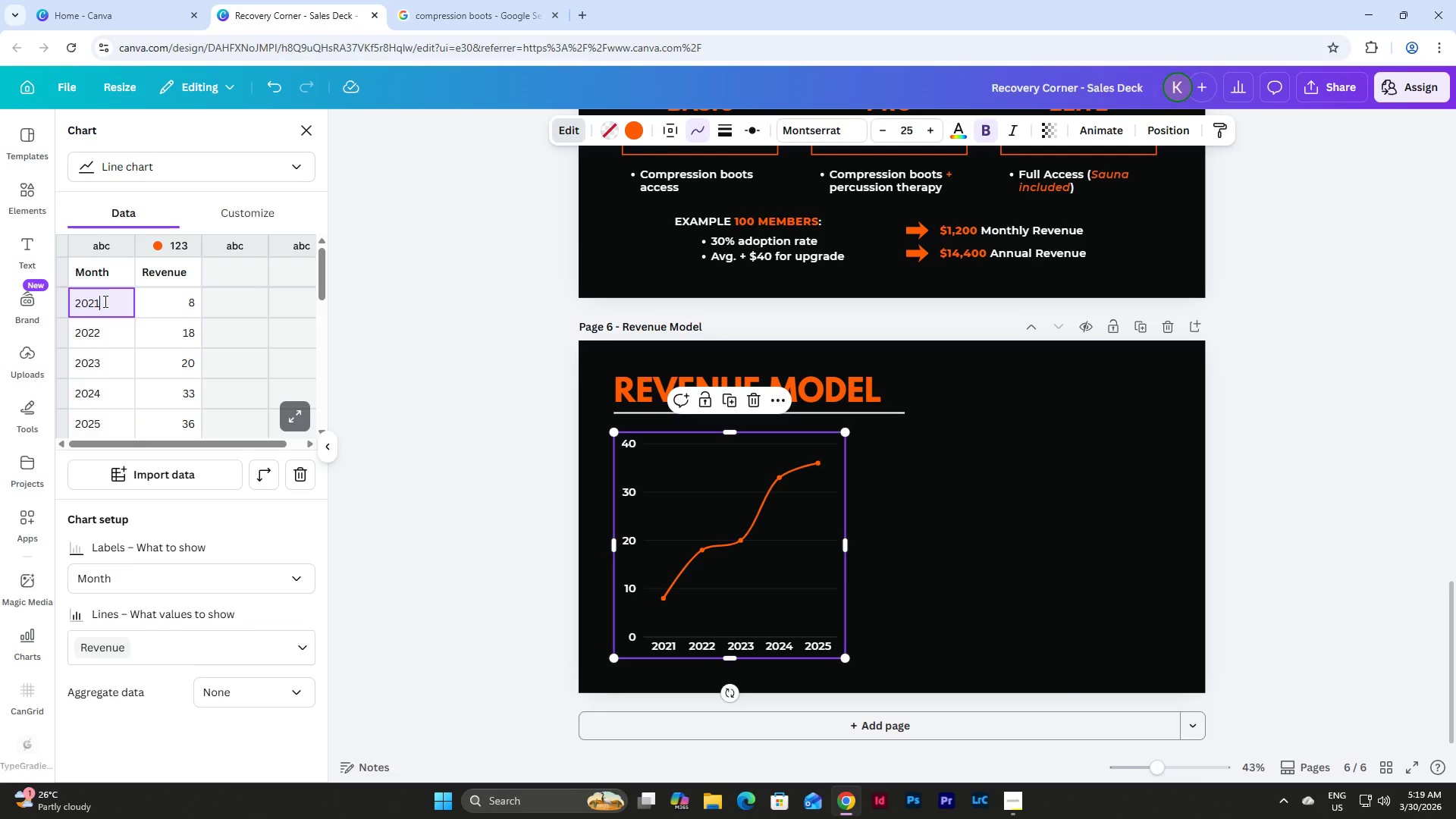 
key(Backspace)
key(Backspace)
key(Backspace)
key(Backspace)
type(Jan)
key(Tab)
 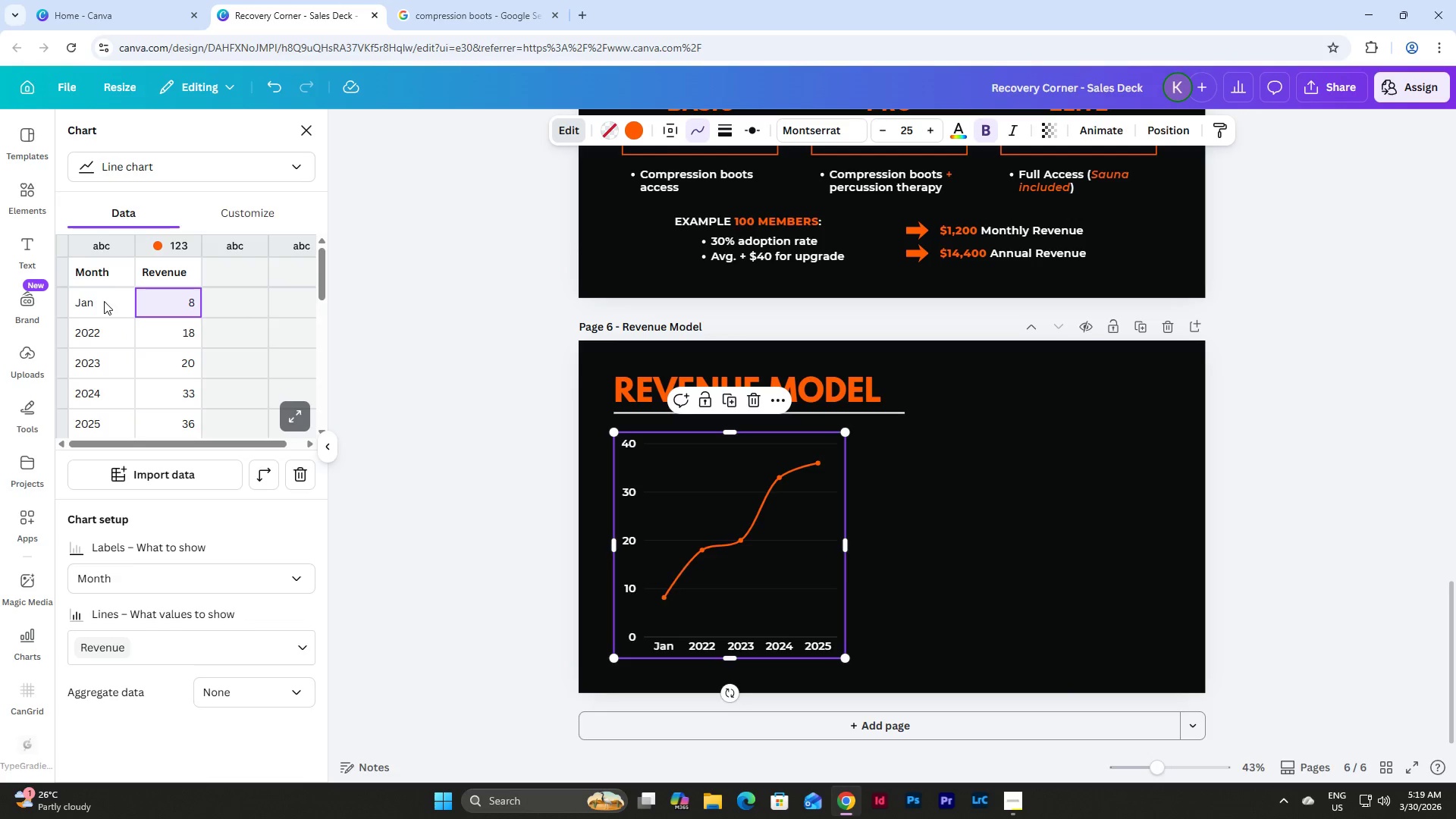 
left_click([1013, 796])